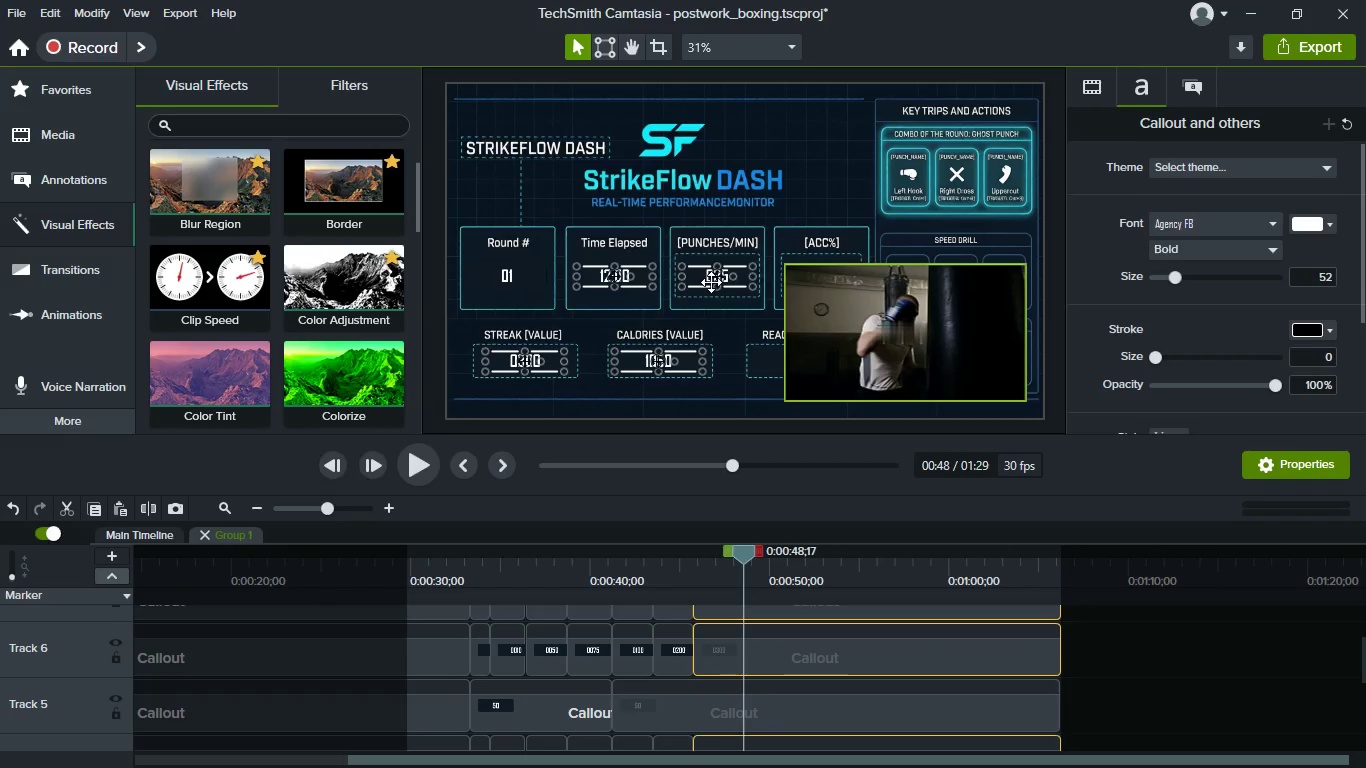 
hold_key(key=ControlLeft, duration=1.53)
 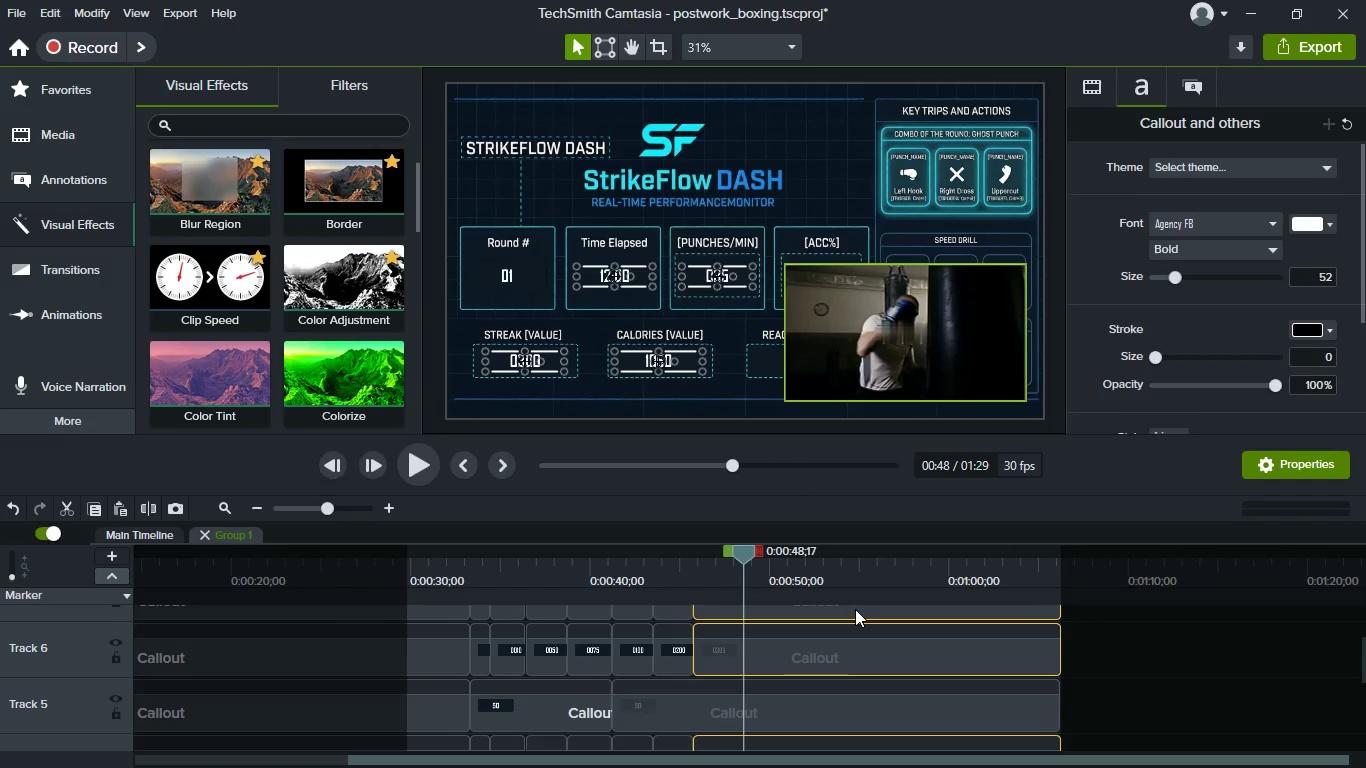 
hold_key(key=ControlLeft, duration=0.83)
 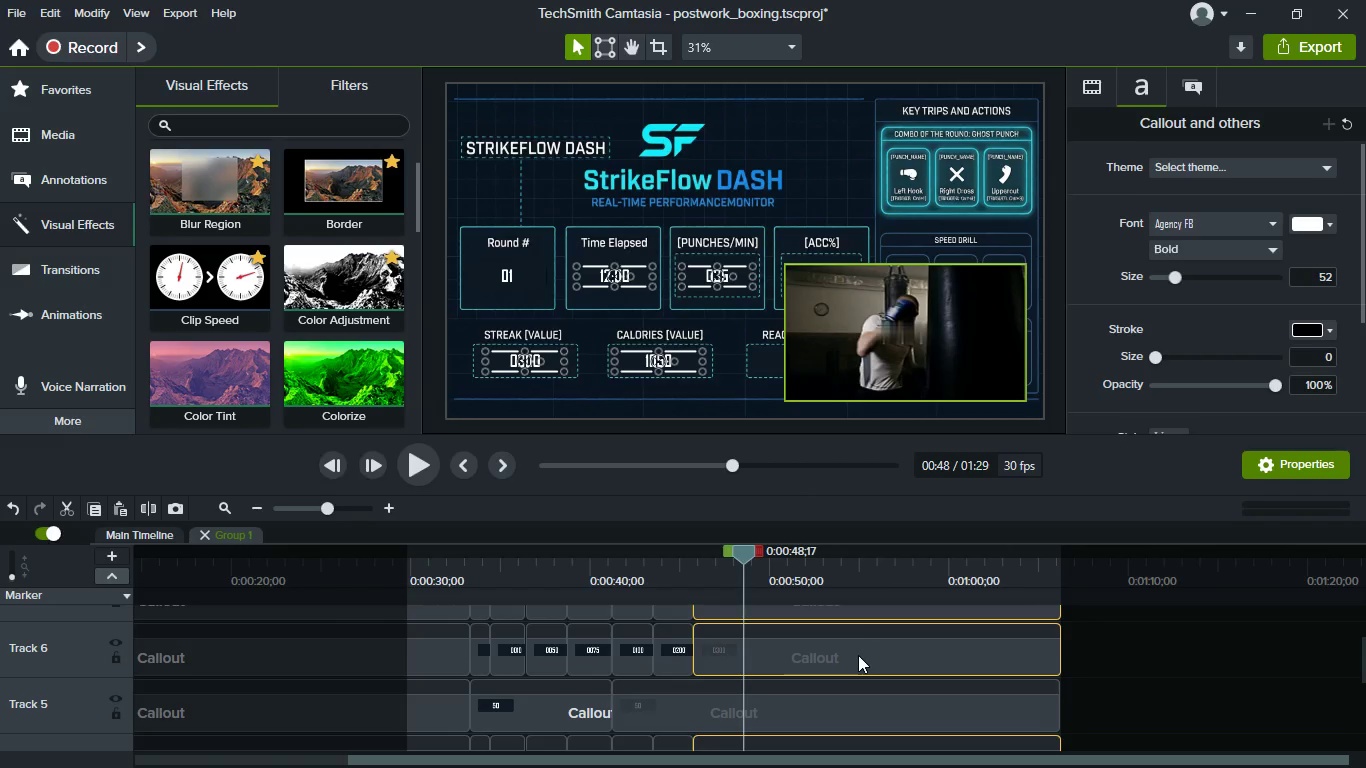 
key(S)
 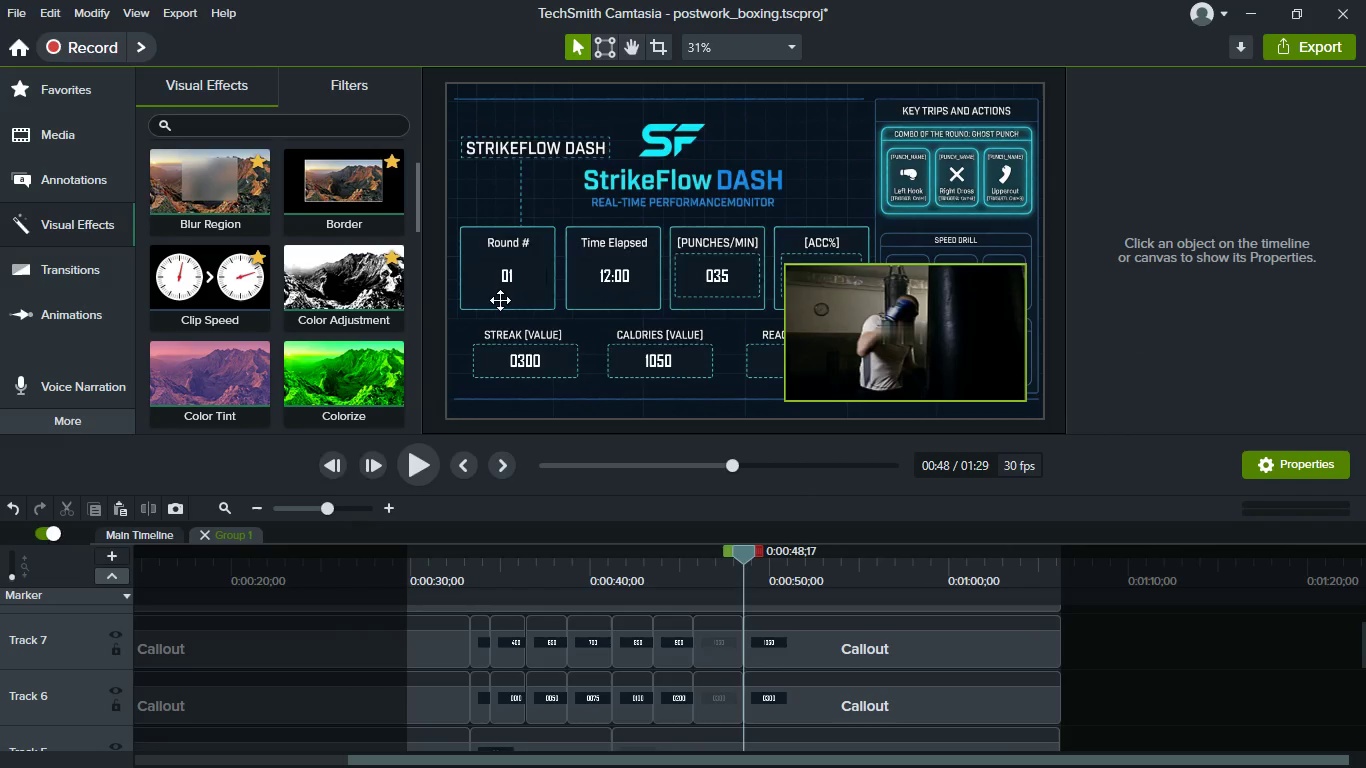 
scroll: coordinate [858, 655], scroll_direction: up, amount: 1.0
 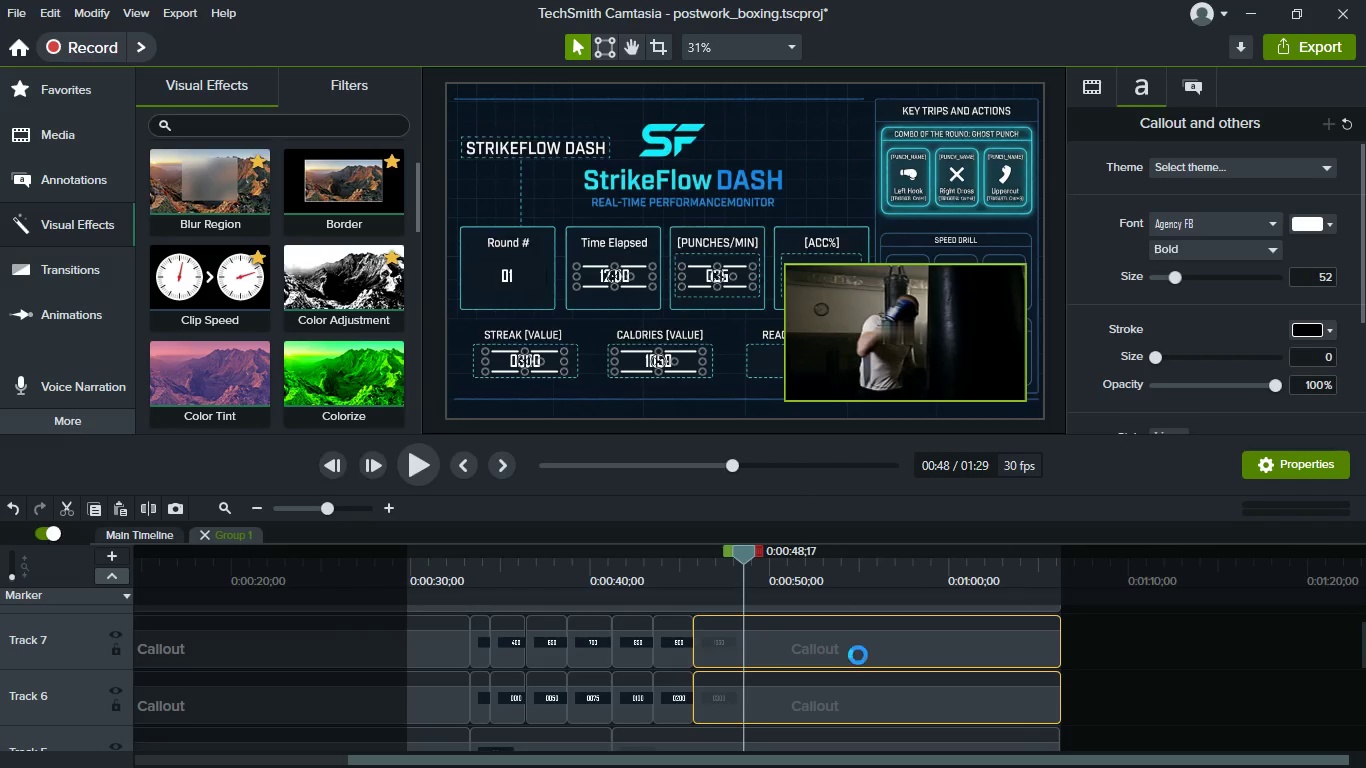 
left_click([601, 286])
 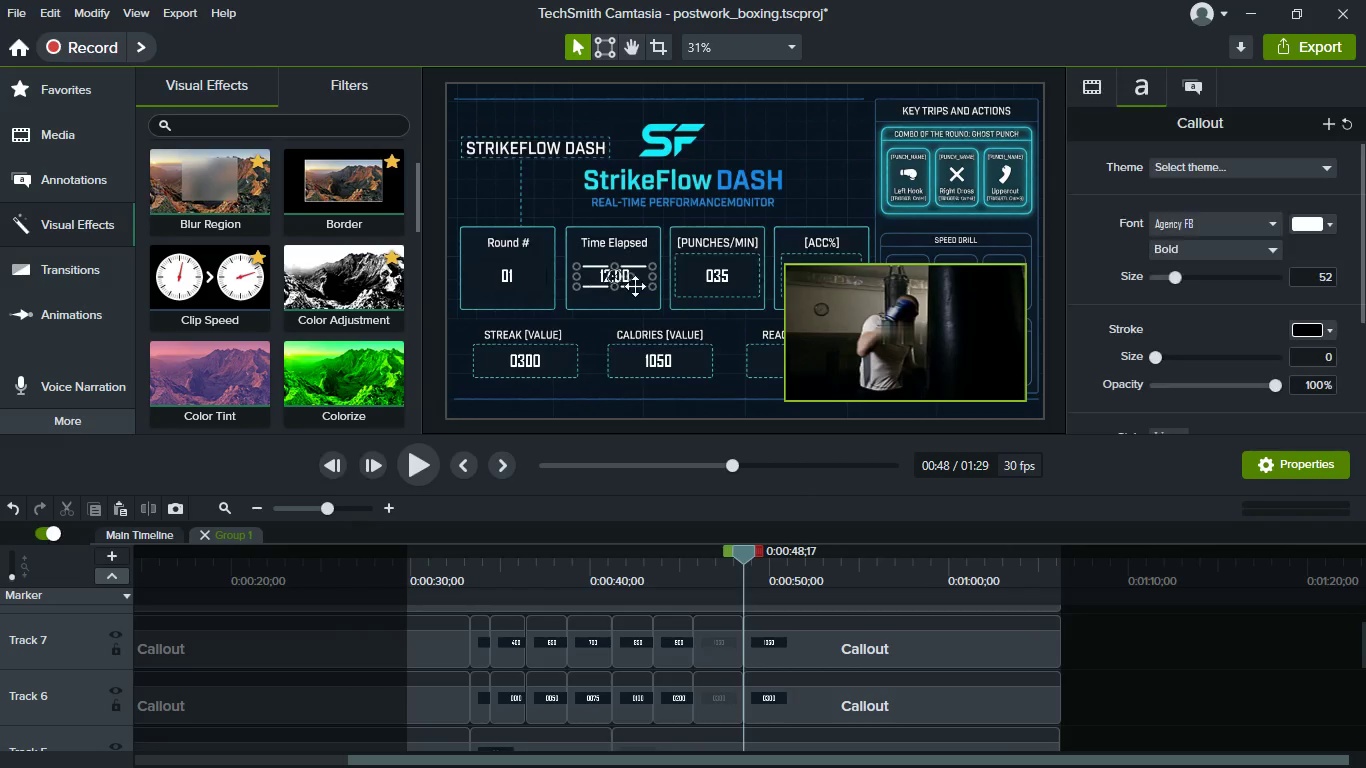 
hold_key(key=ControlLeft, duration=1.53)
left_click([720, 280])
 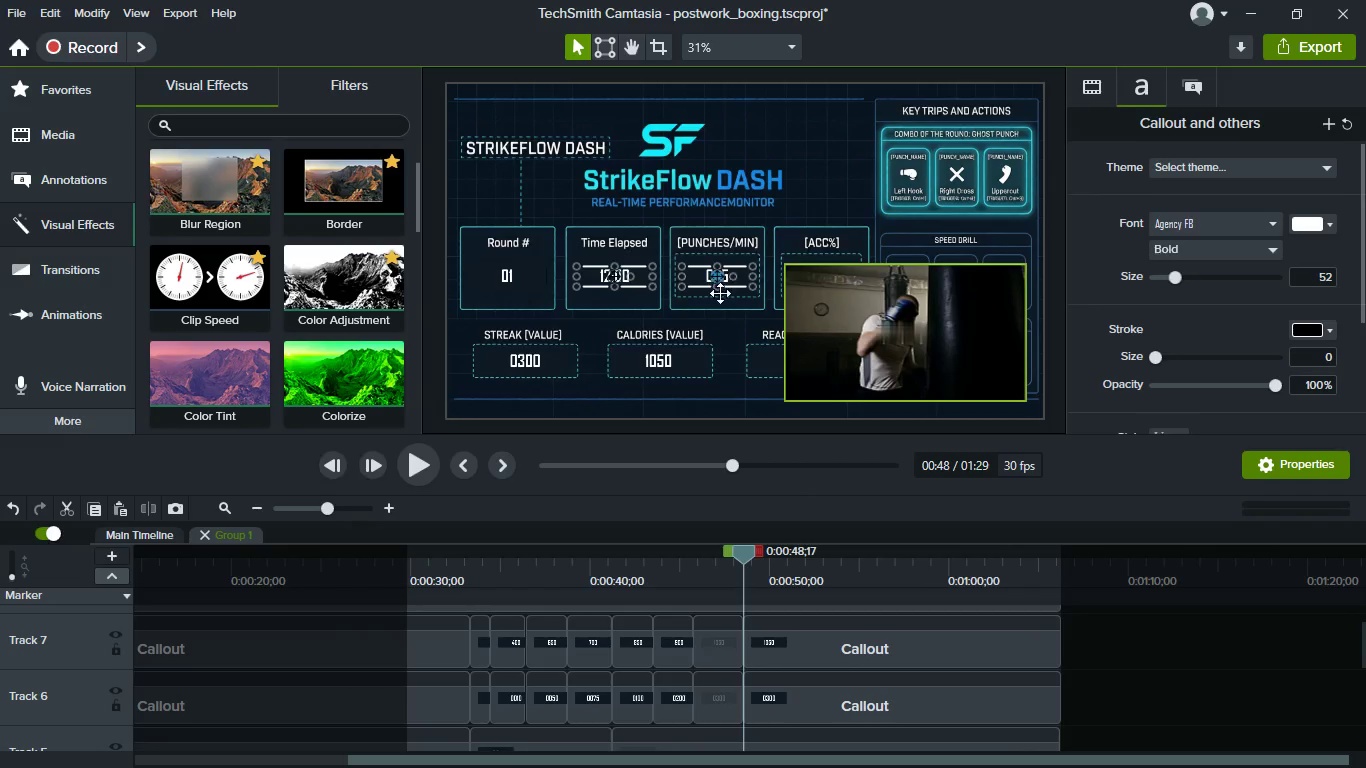 
hold_key(key=ControlLeft, duration=1.53)
left_click([688, 358])
 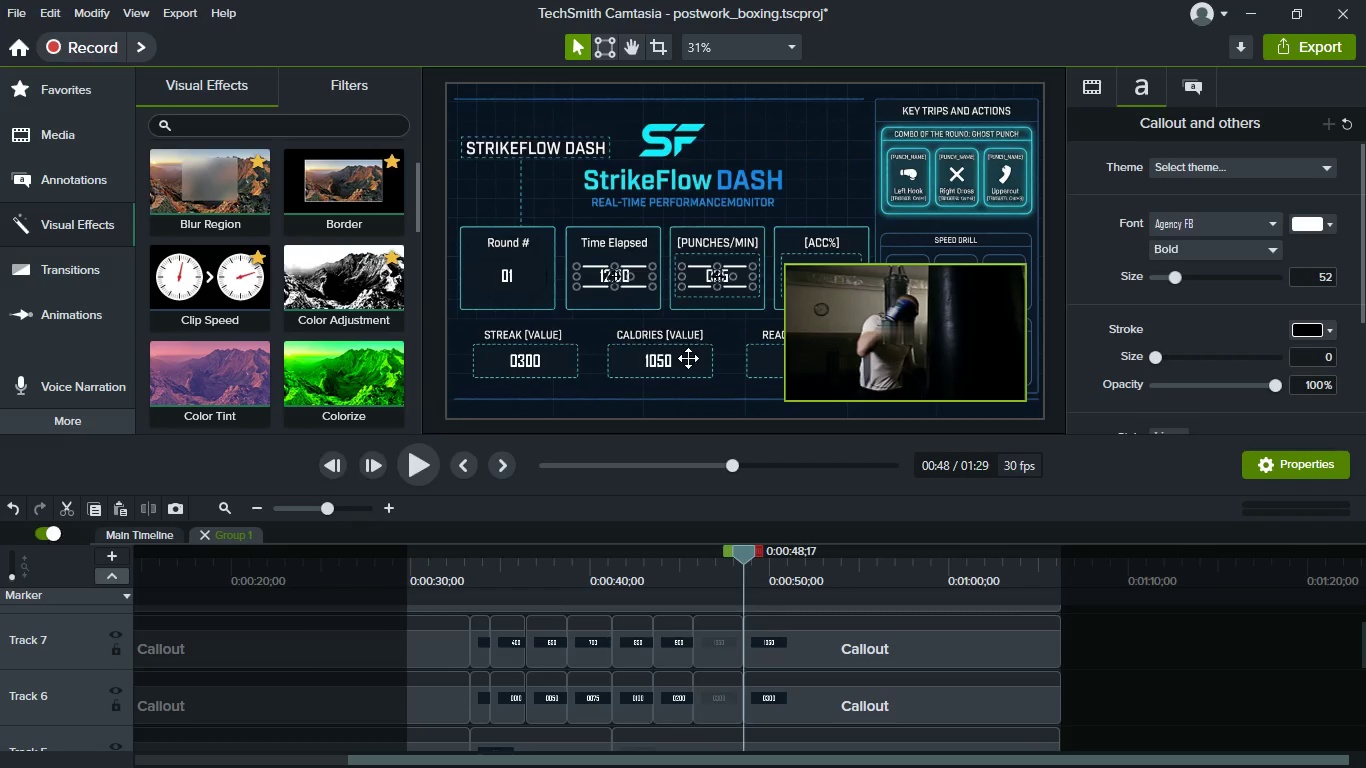 
hold_key(key=ControlLeft, duration=1.5)
left_click([516, 370])
 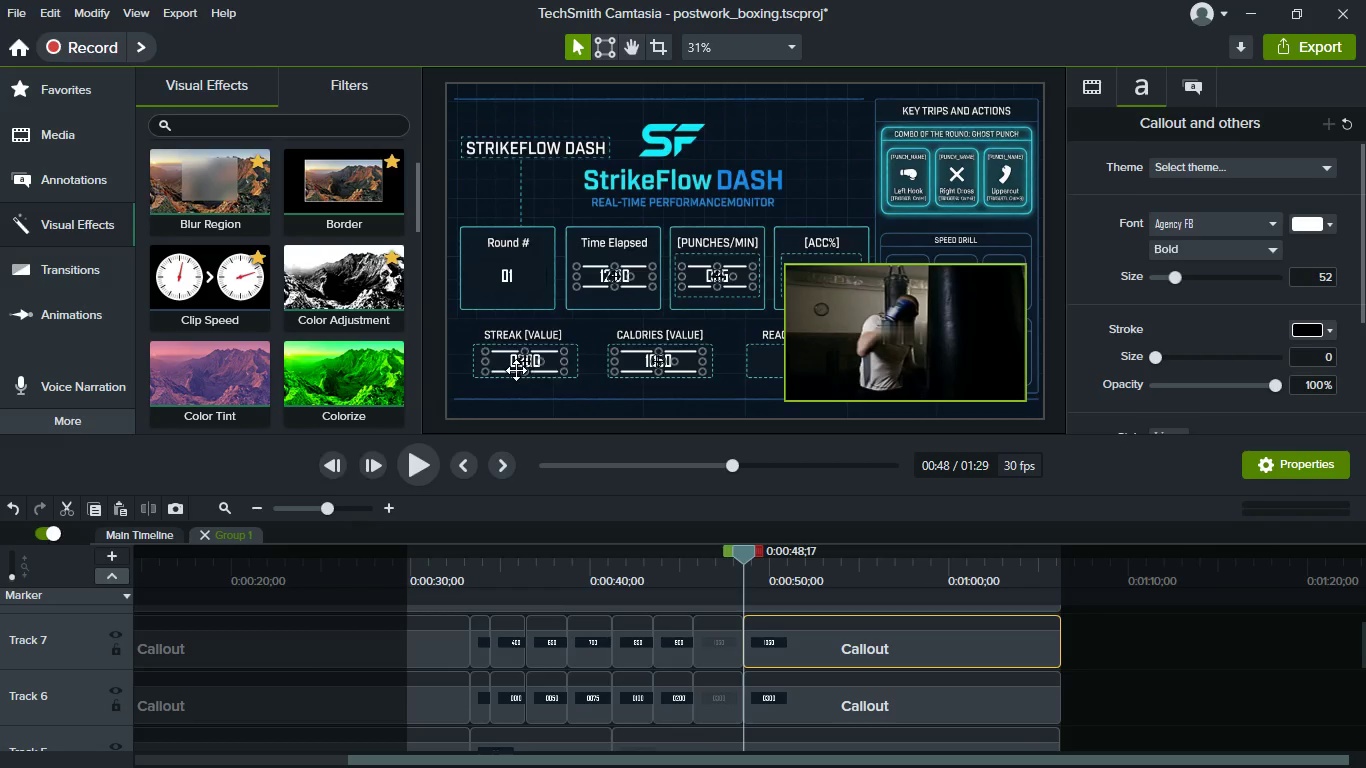 
hold_key(key=ControlLeft, duration=0.55)
 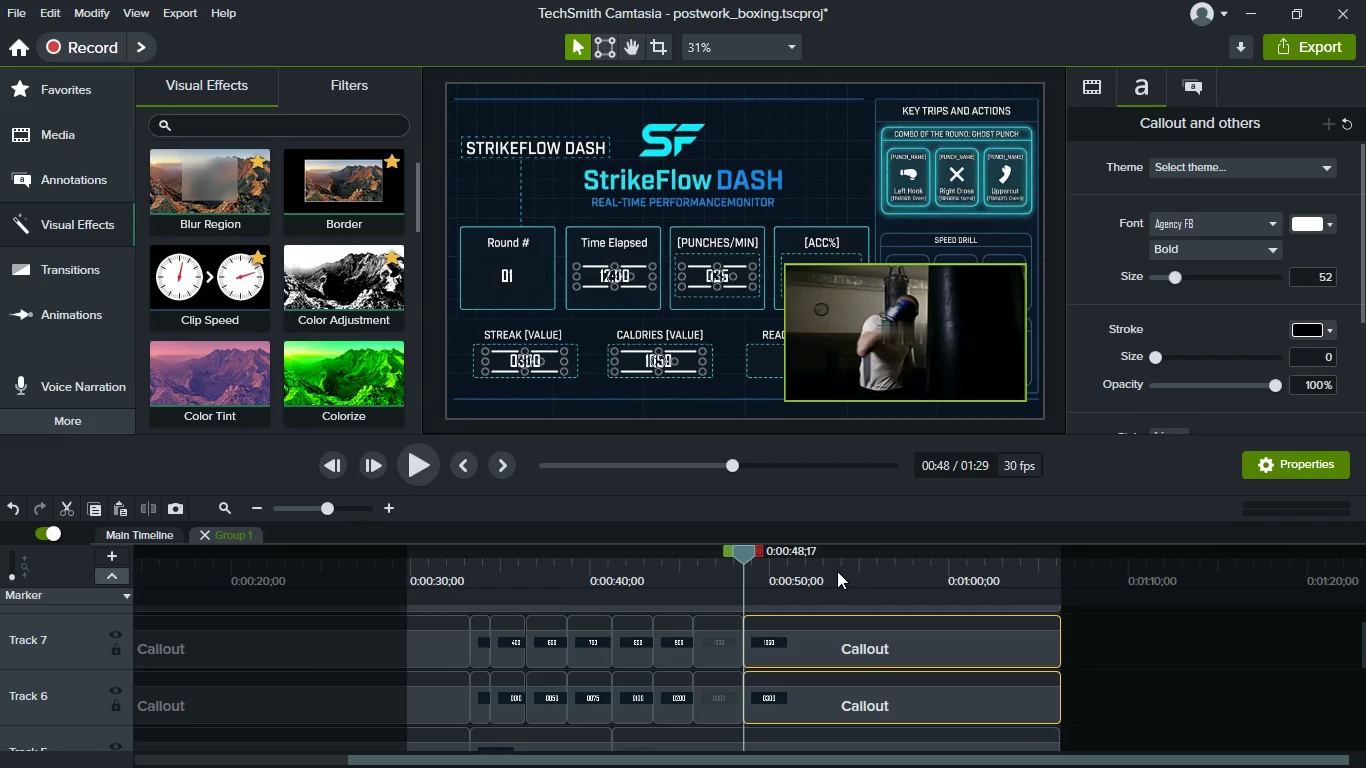 
hold_key(key=ControlLeft, duration=1.52)
left_click([810, 571])
 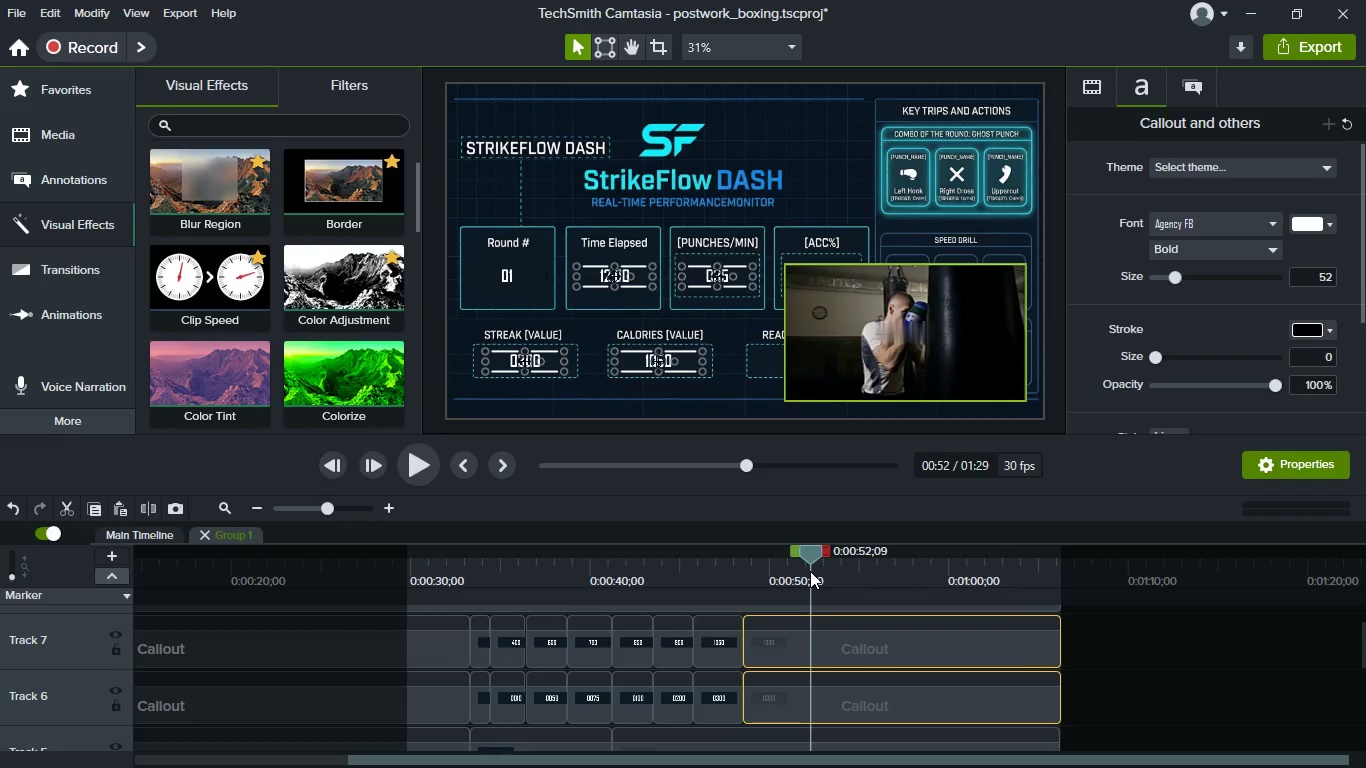 
hold_key(key=ControlLeft, duration=1.5)
 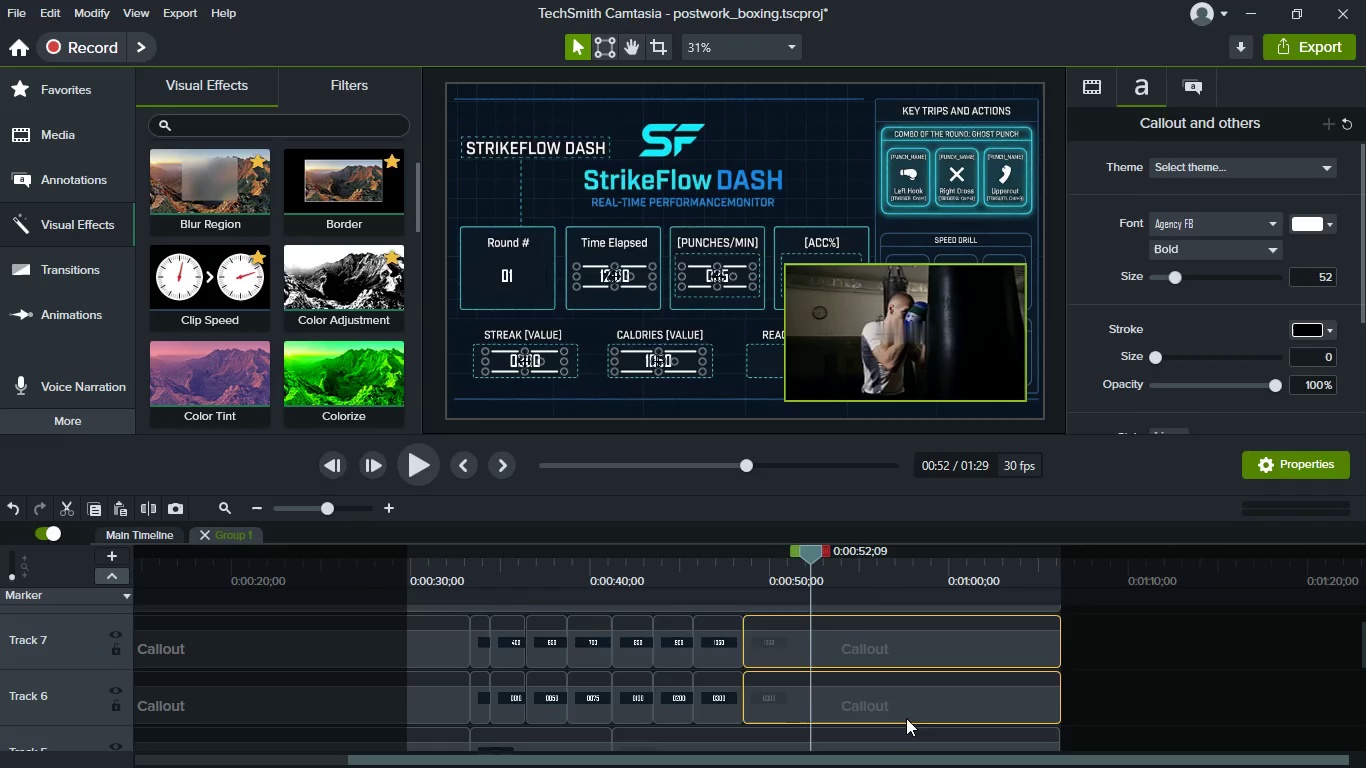 
key(Control+ControlLeft)
 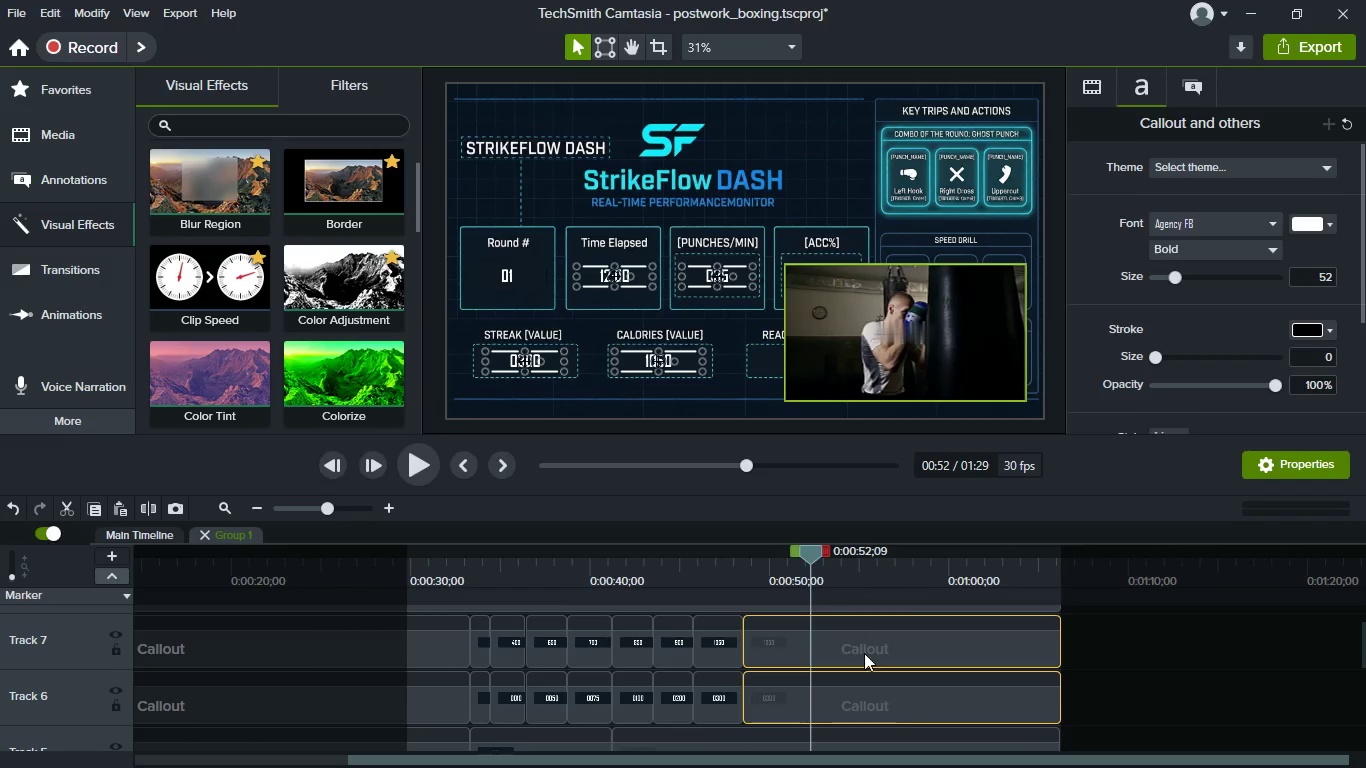 
key(Control+ControlLeft)
 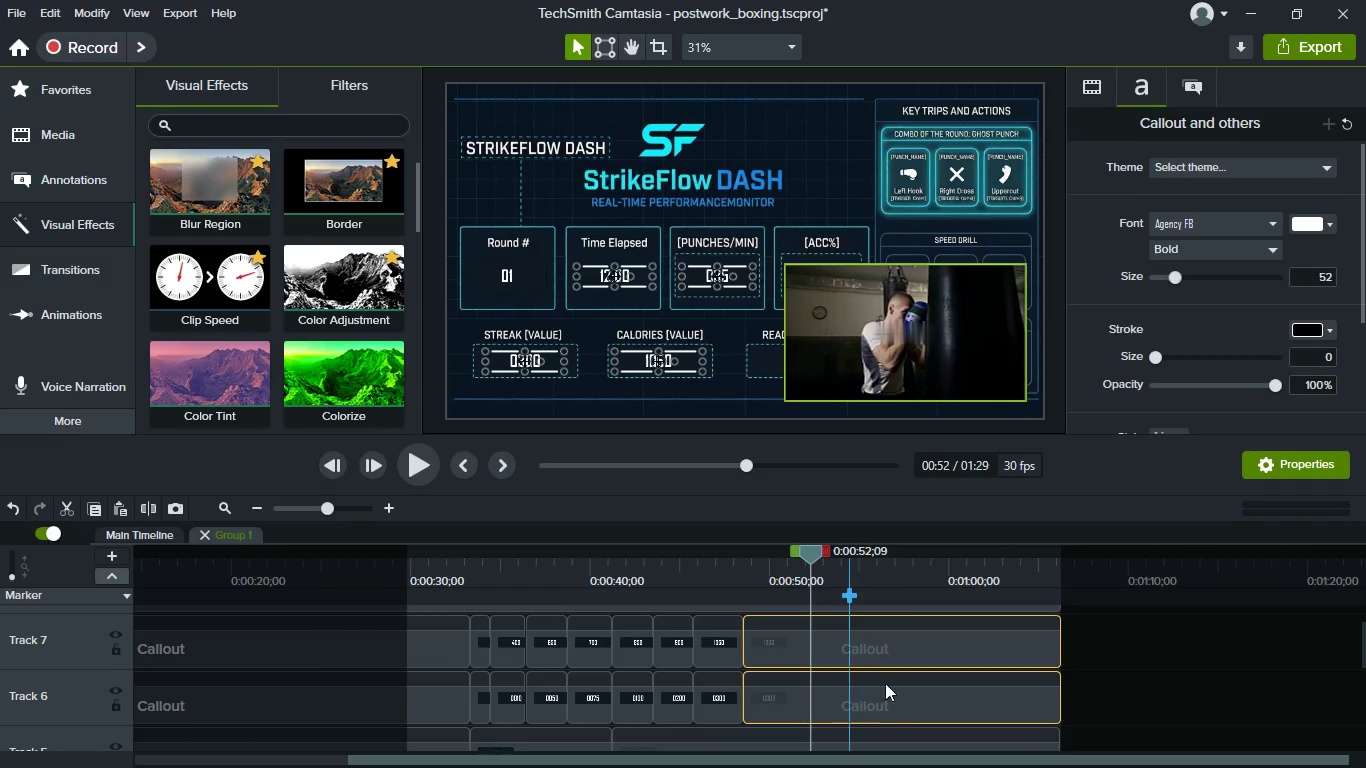 
key(Control+ControlLeft)
 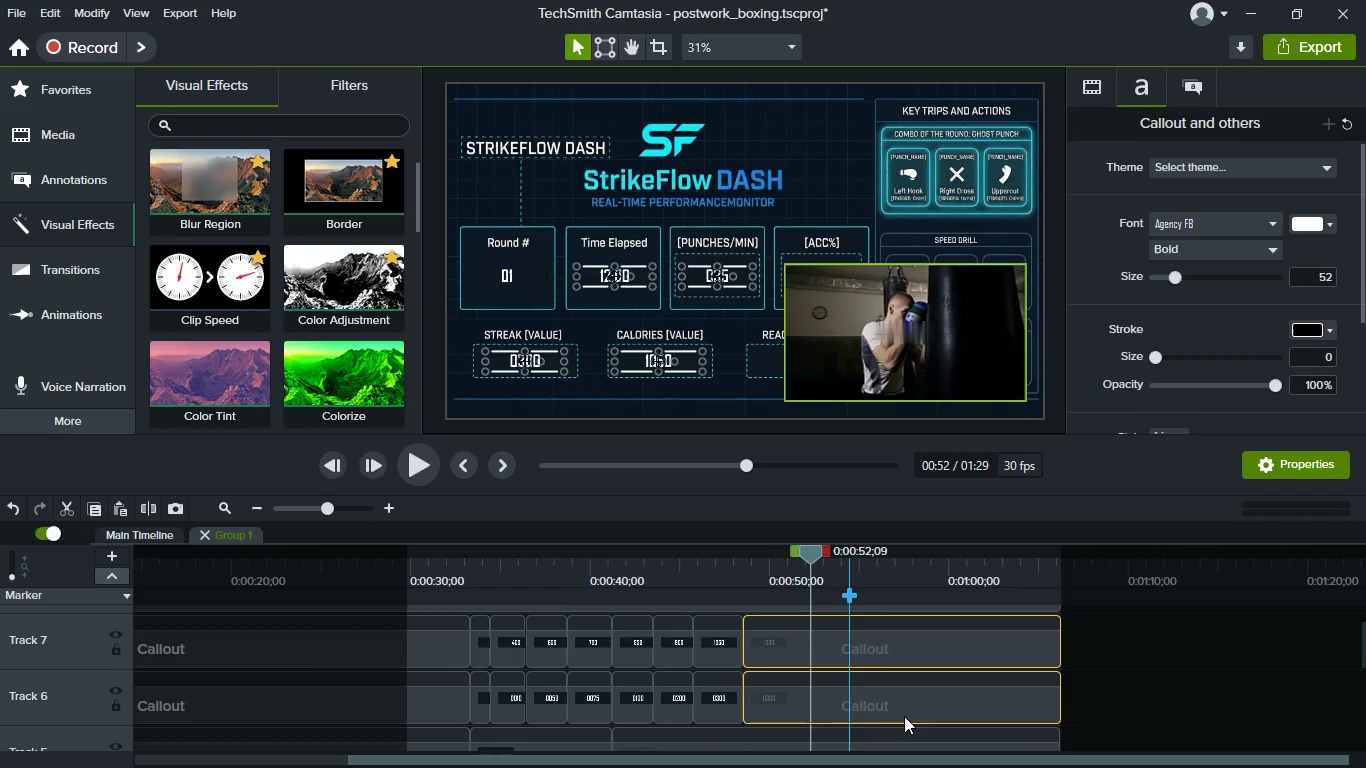 
key(Control+ControlLeft)
 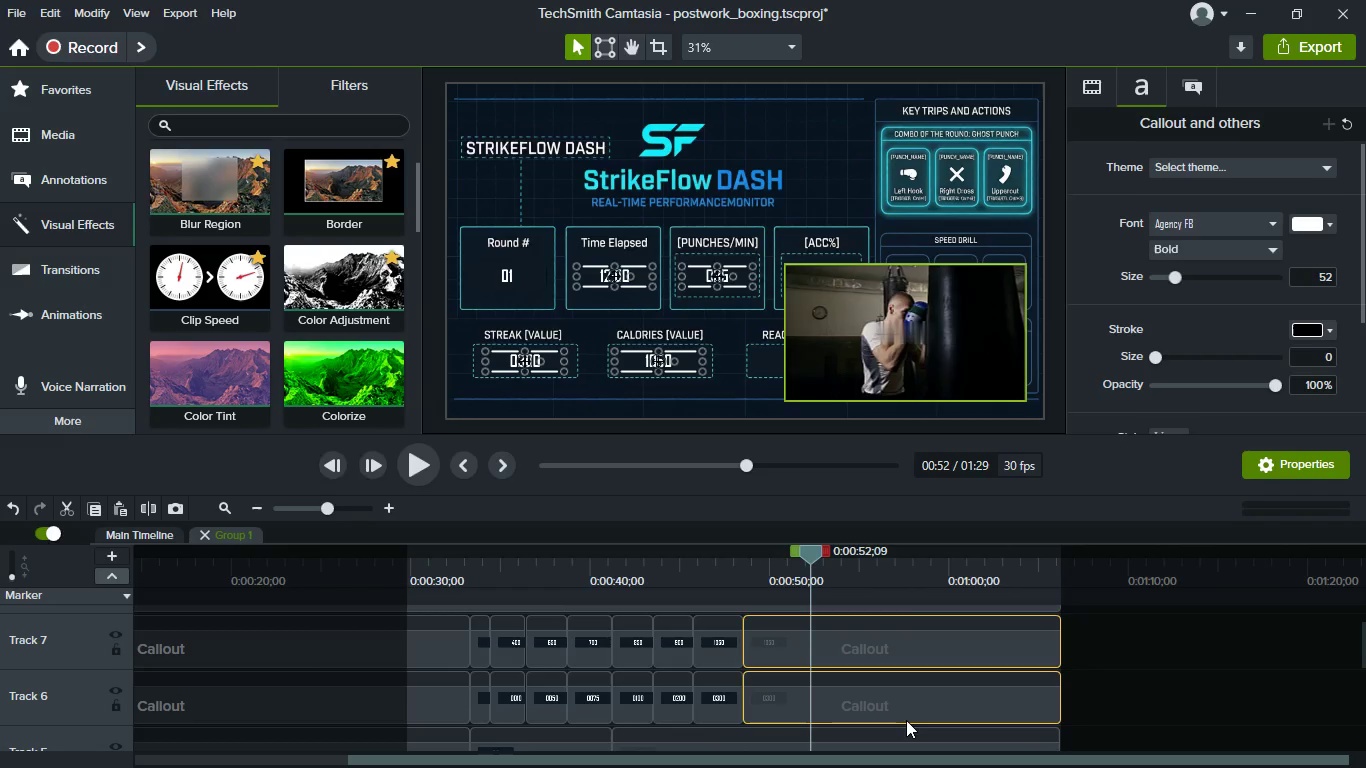 
scroll: coordinate [906, 714], scroll_direction: down, amount: 7.0
 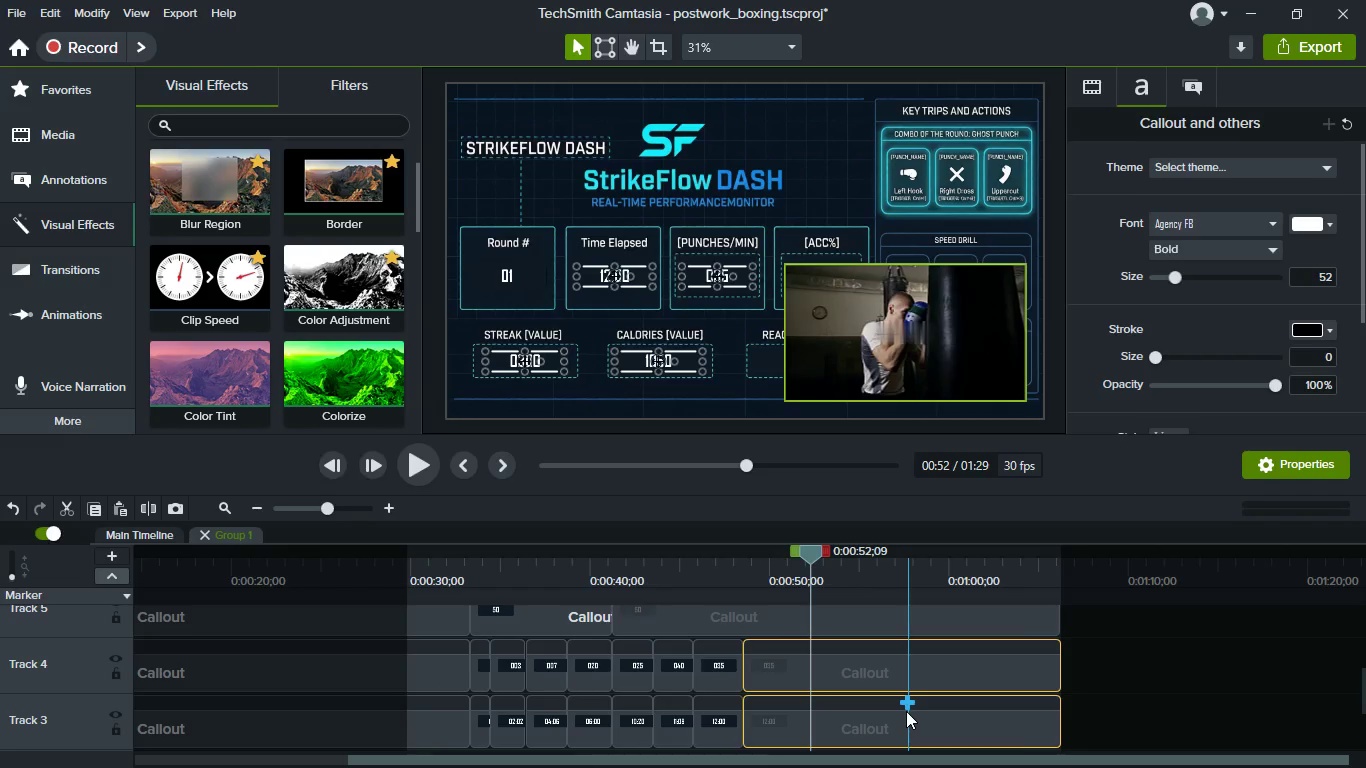 
scroll: coordinate [906, 711], scroll_direction: up, amount: 7.0
 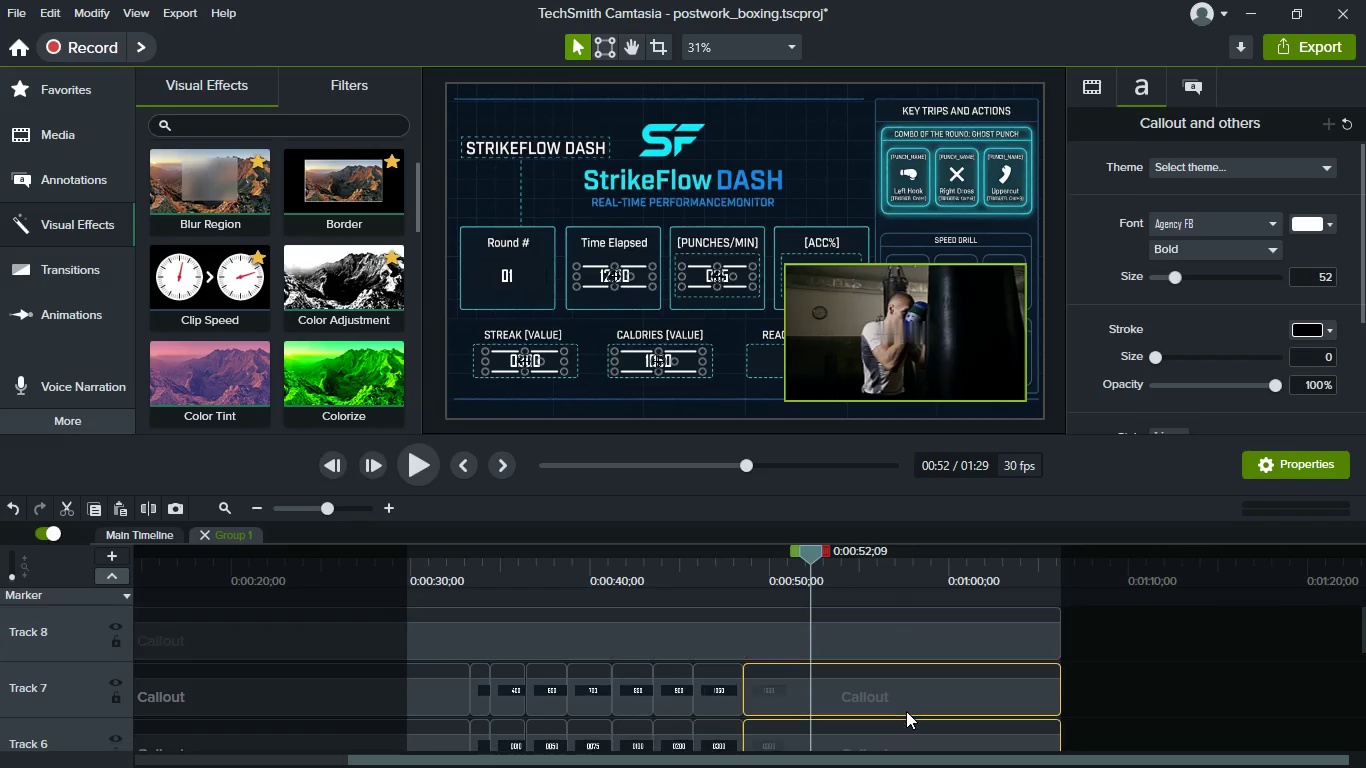 
key(Control+S)
 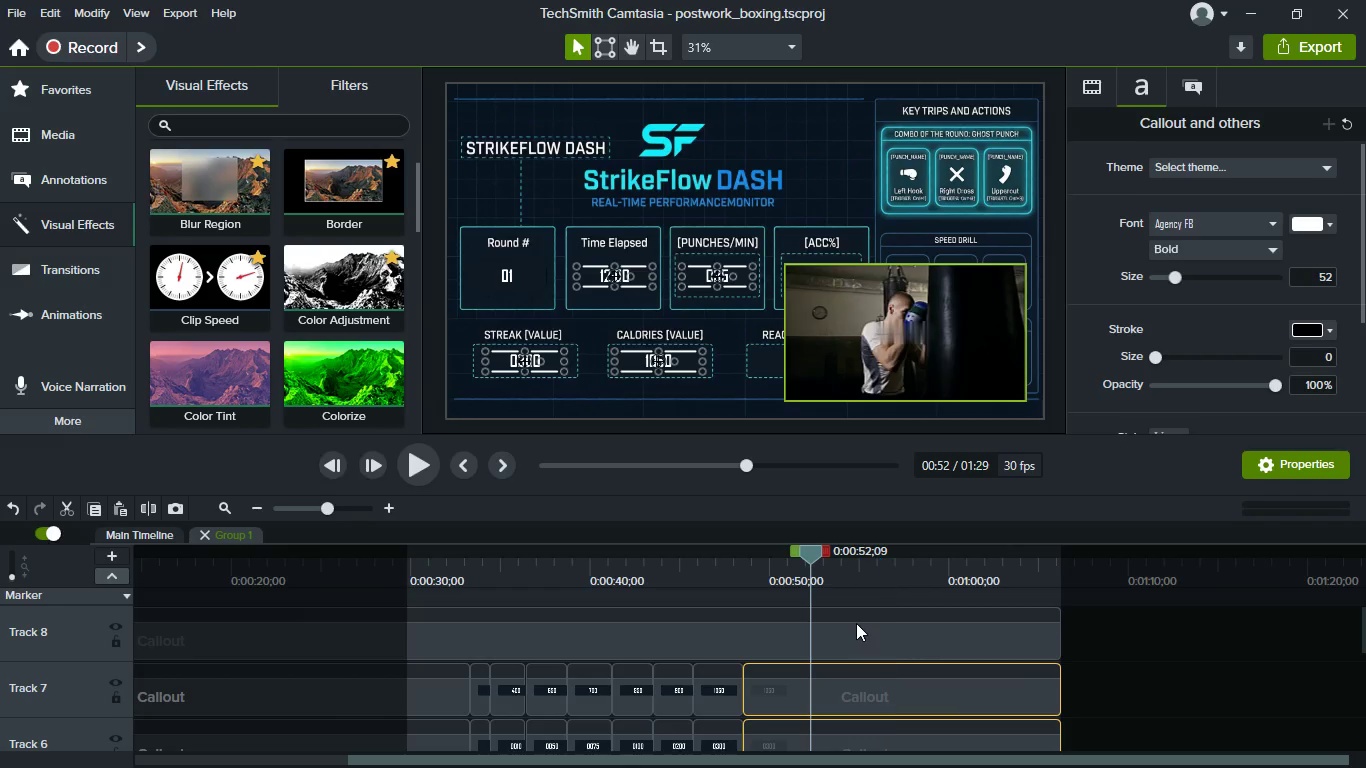 
wait(5.25)
 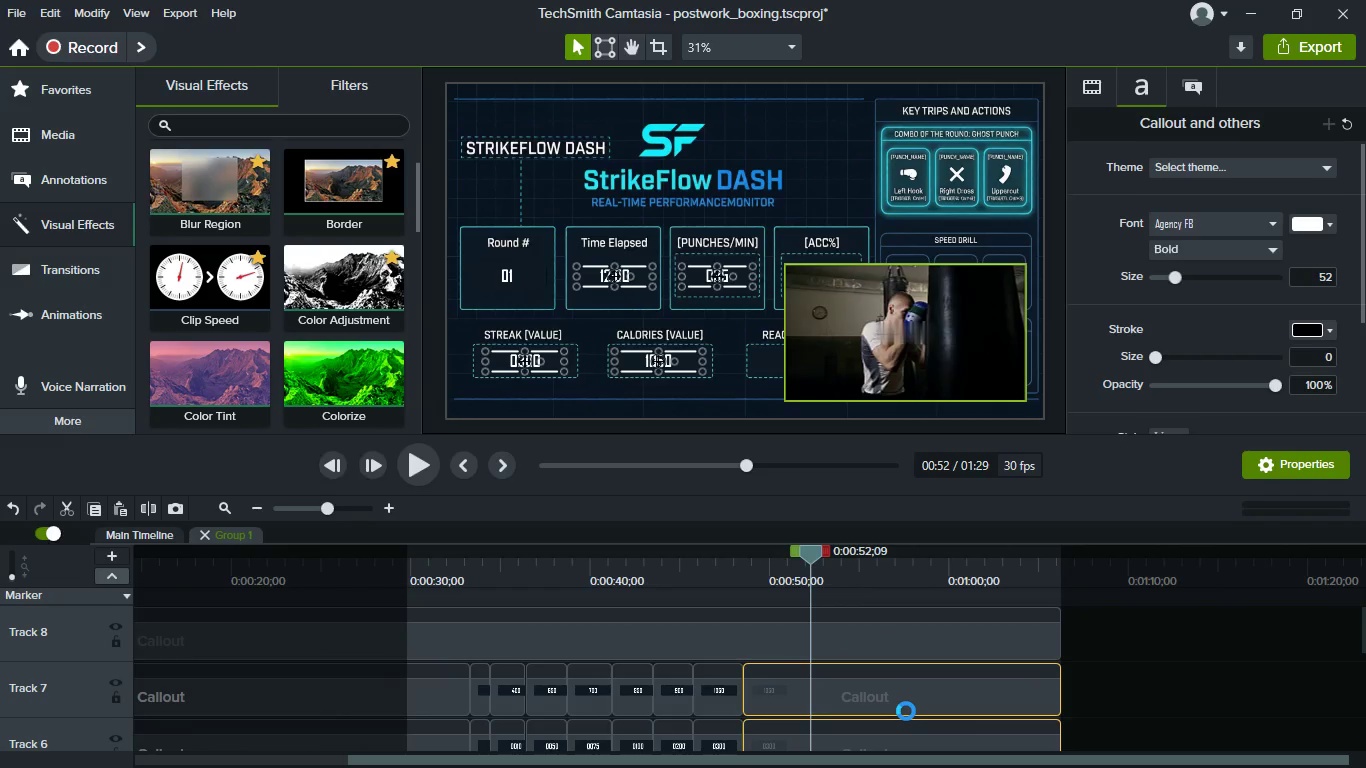 
key(S)
 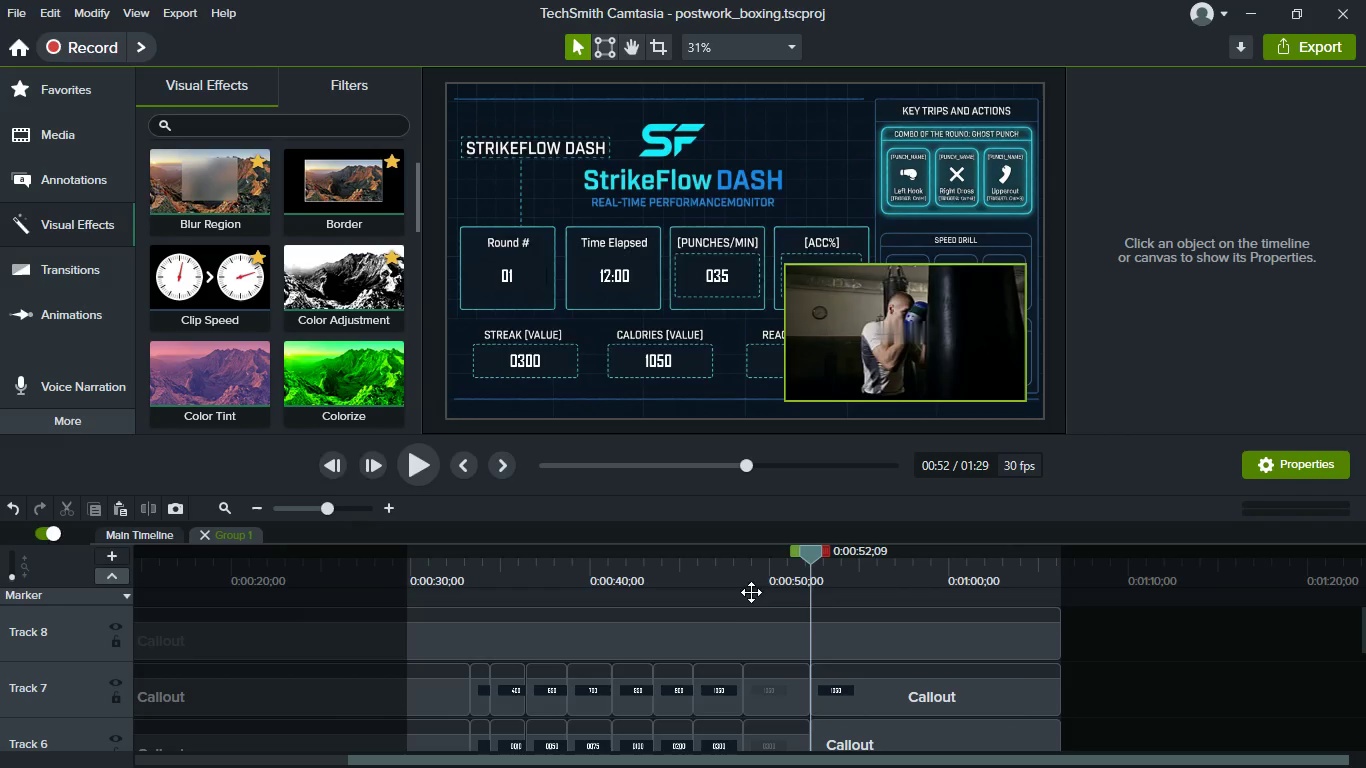 
left_click_drag(start_coordinate=[857, 572], to_coordinate=[629, 283])
 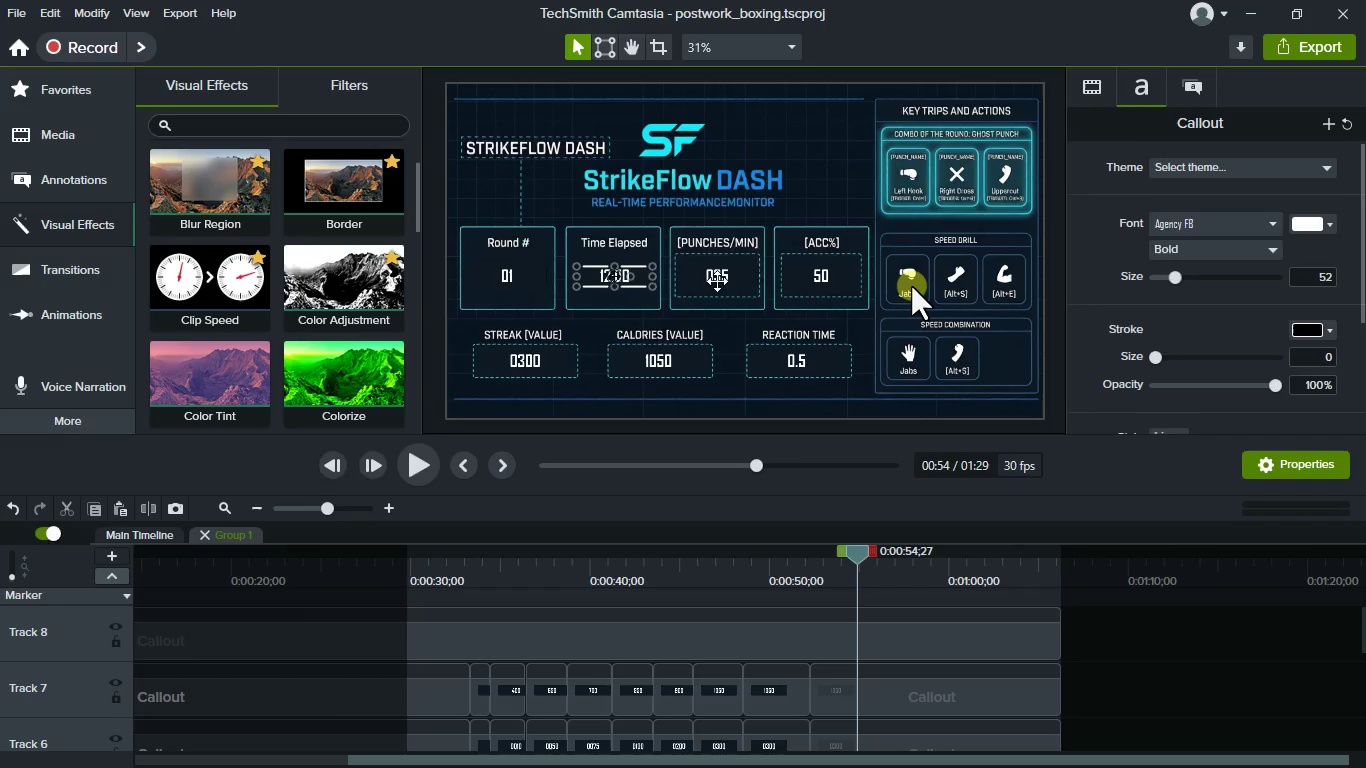 
left_click([629, 283])
 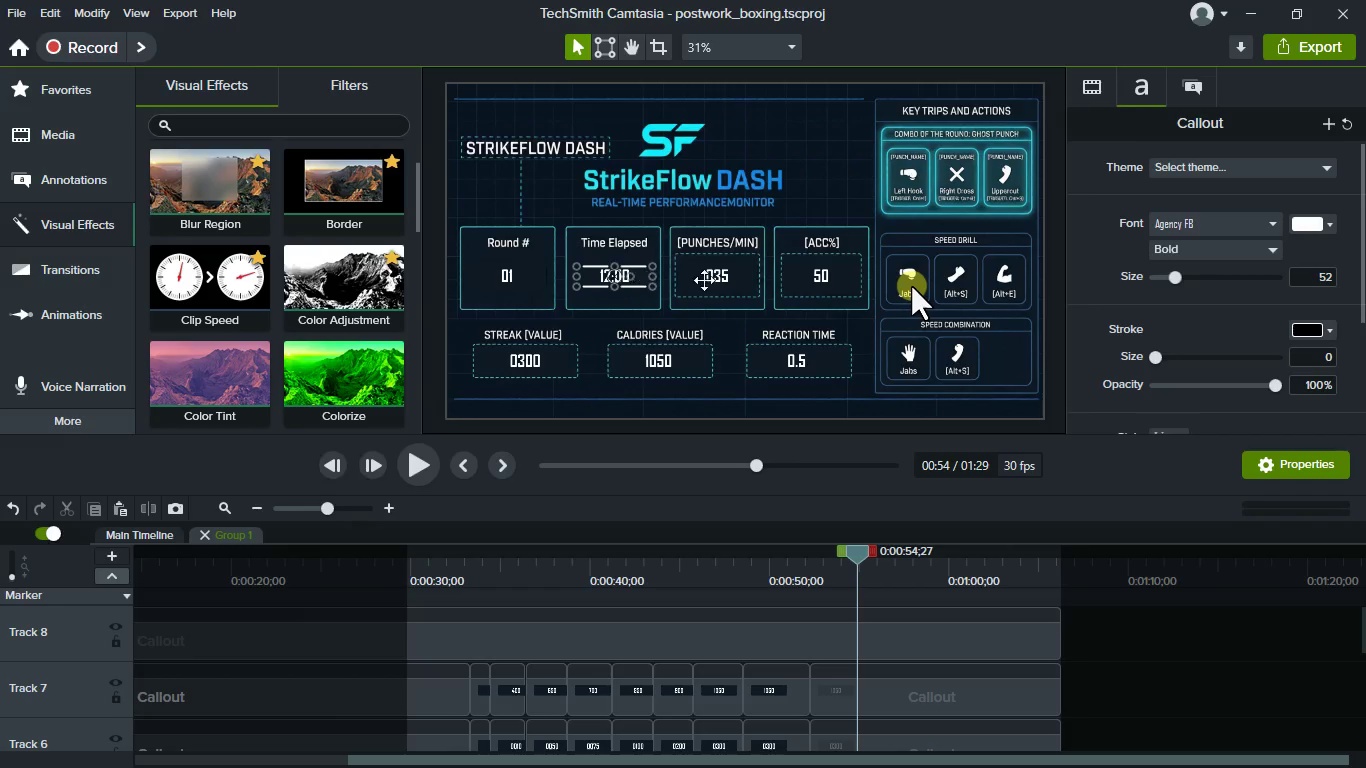 
hold_key(key=ControlLeft, duration=1.52)
left_click([717, 281])
 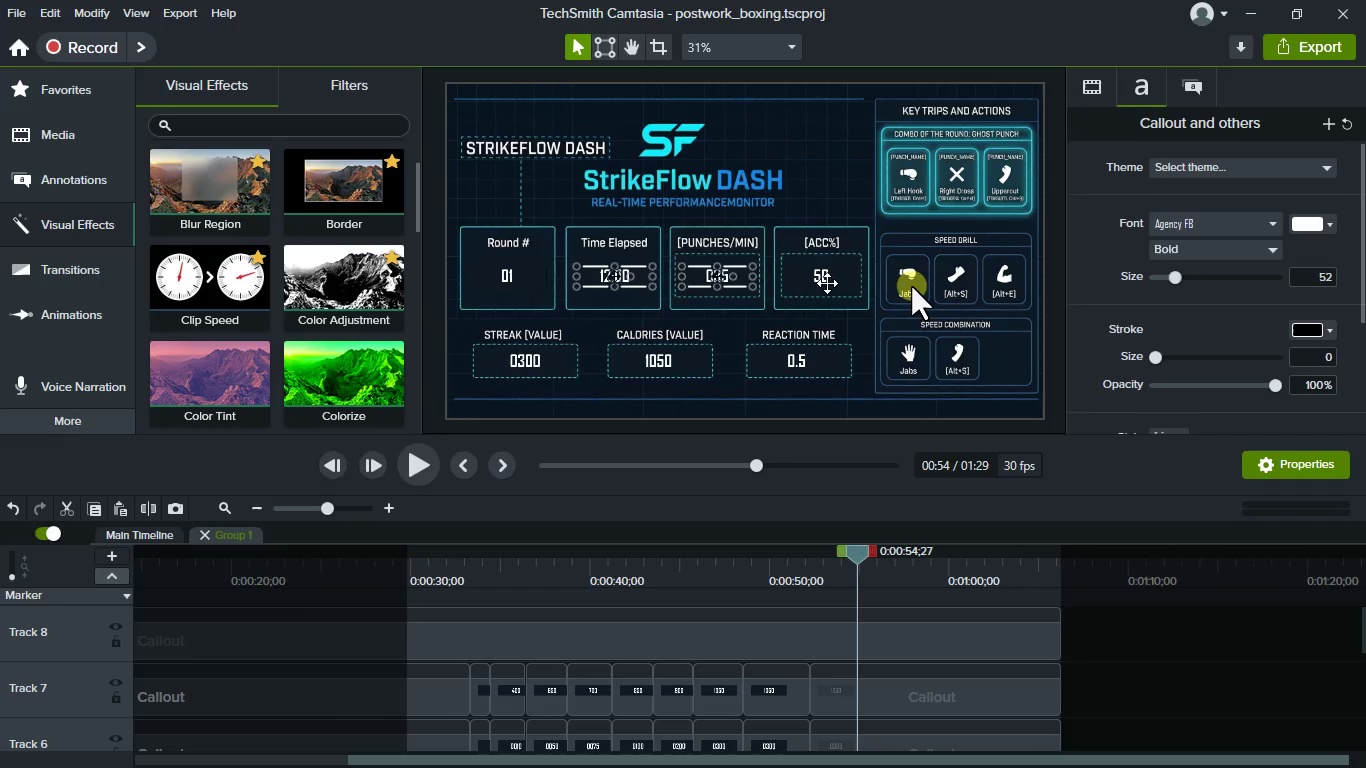 
left_click([827, 283])
 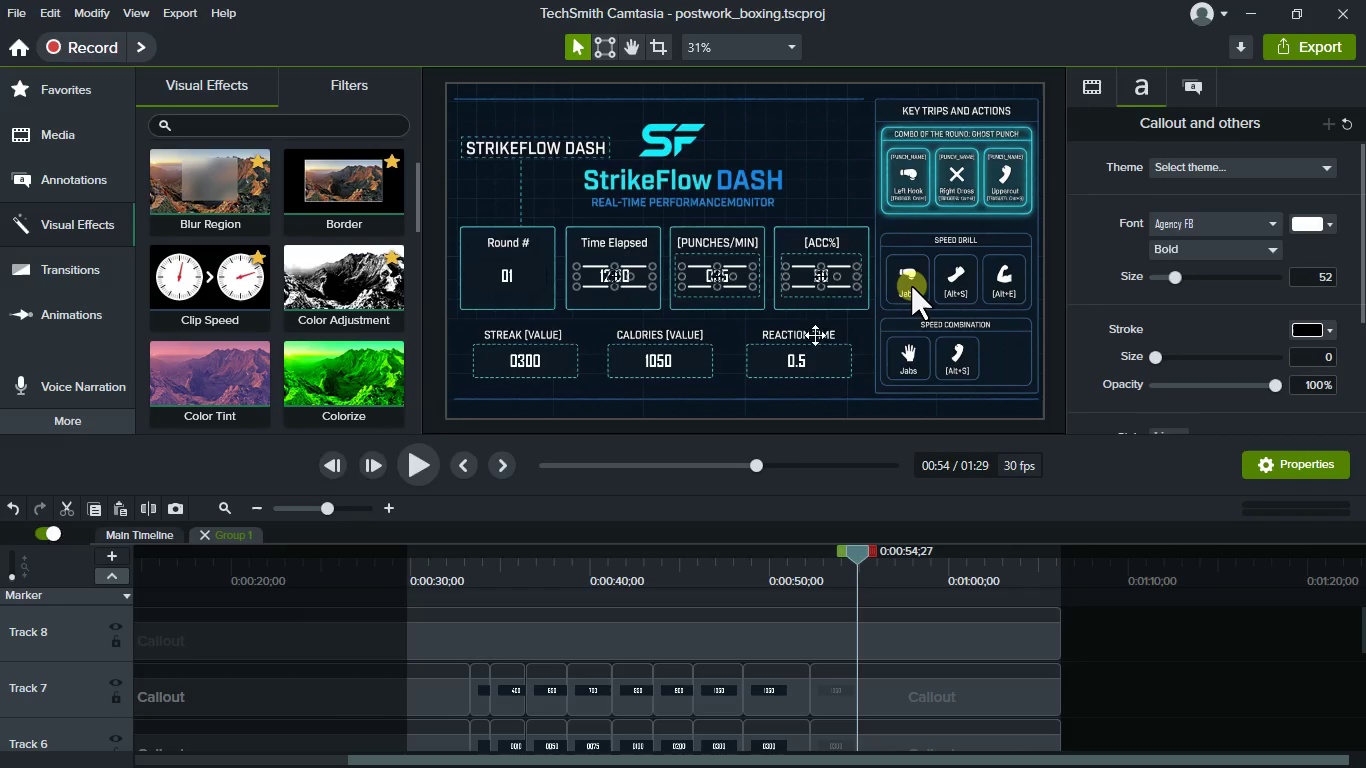 
hold_key(key=ControlLeft, duration=1.5)
 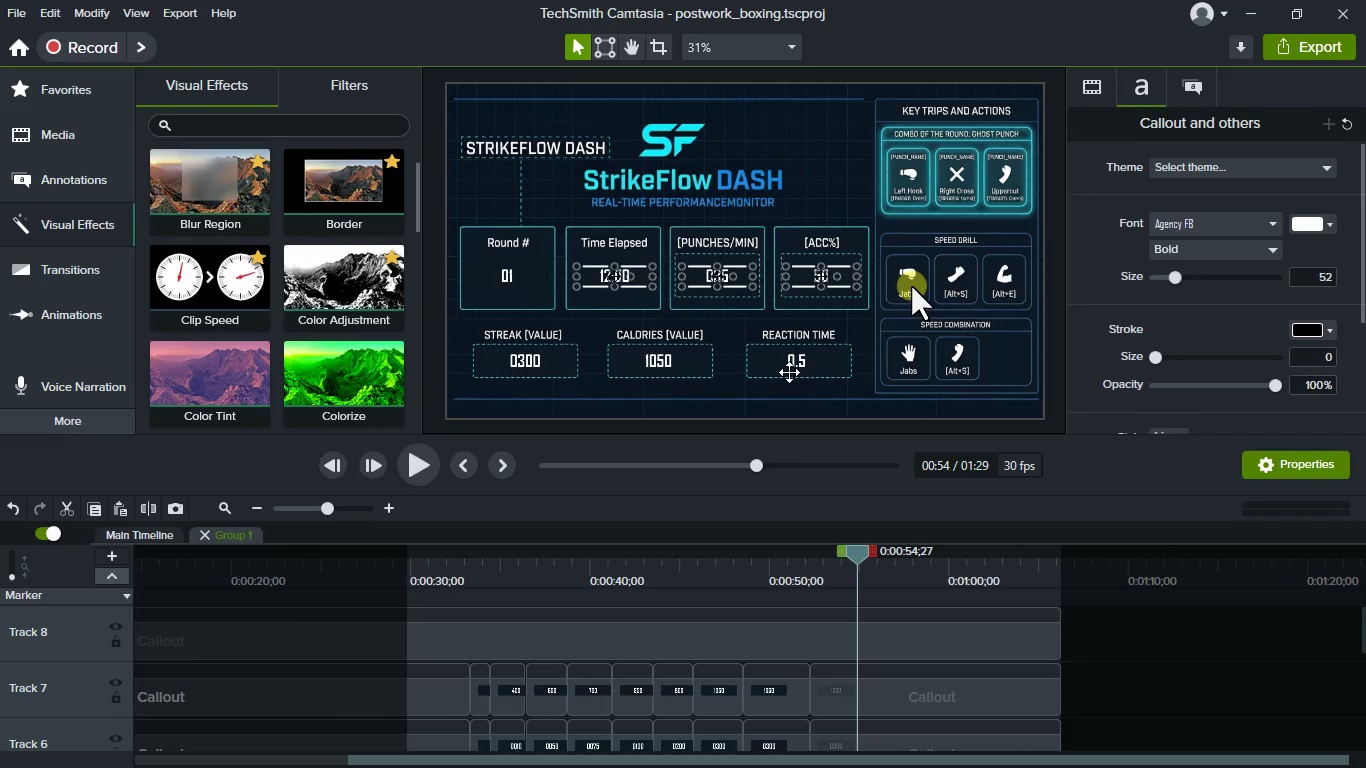 
hold_key(key=ControlLeft, duration=1.5)
 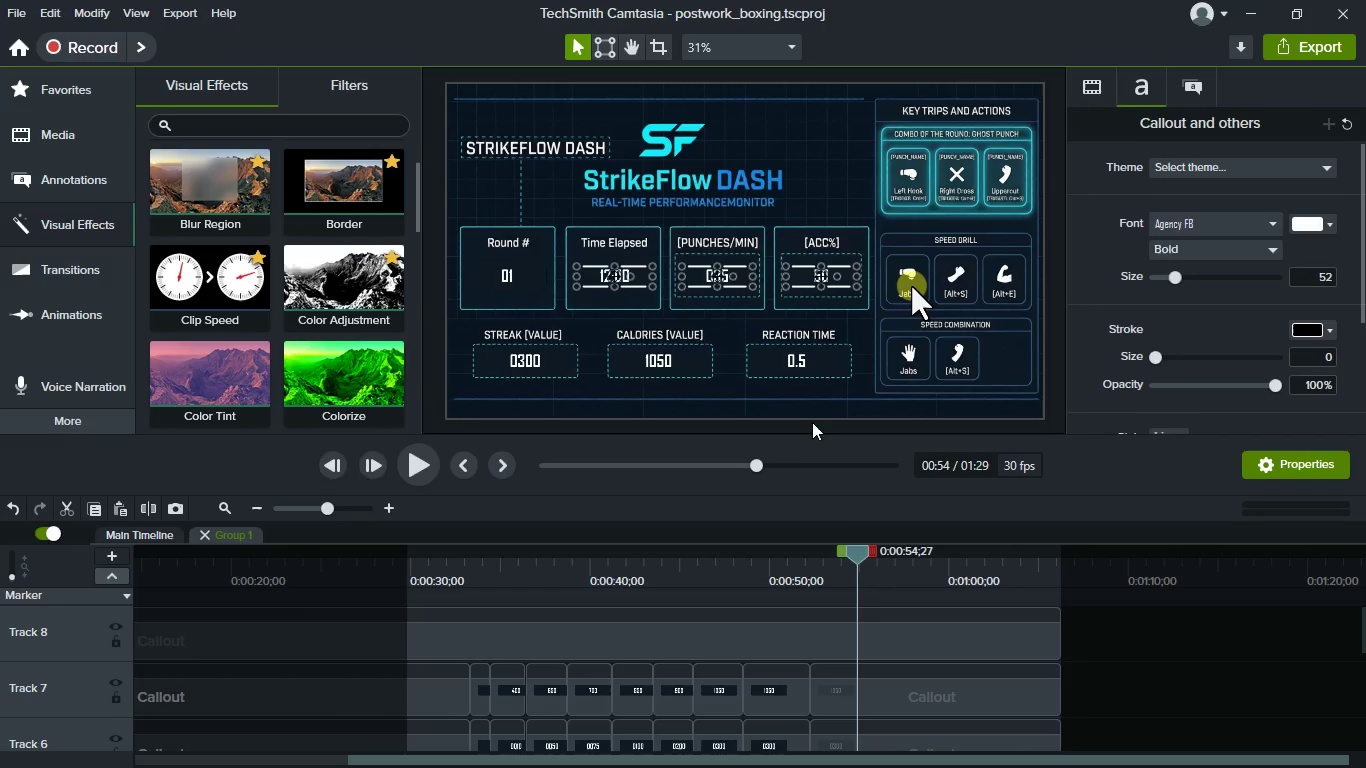 
hold_key(key=ControlLeft, duration=0.56)
 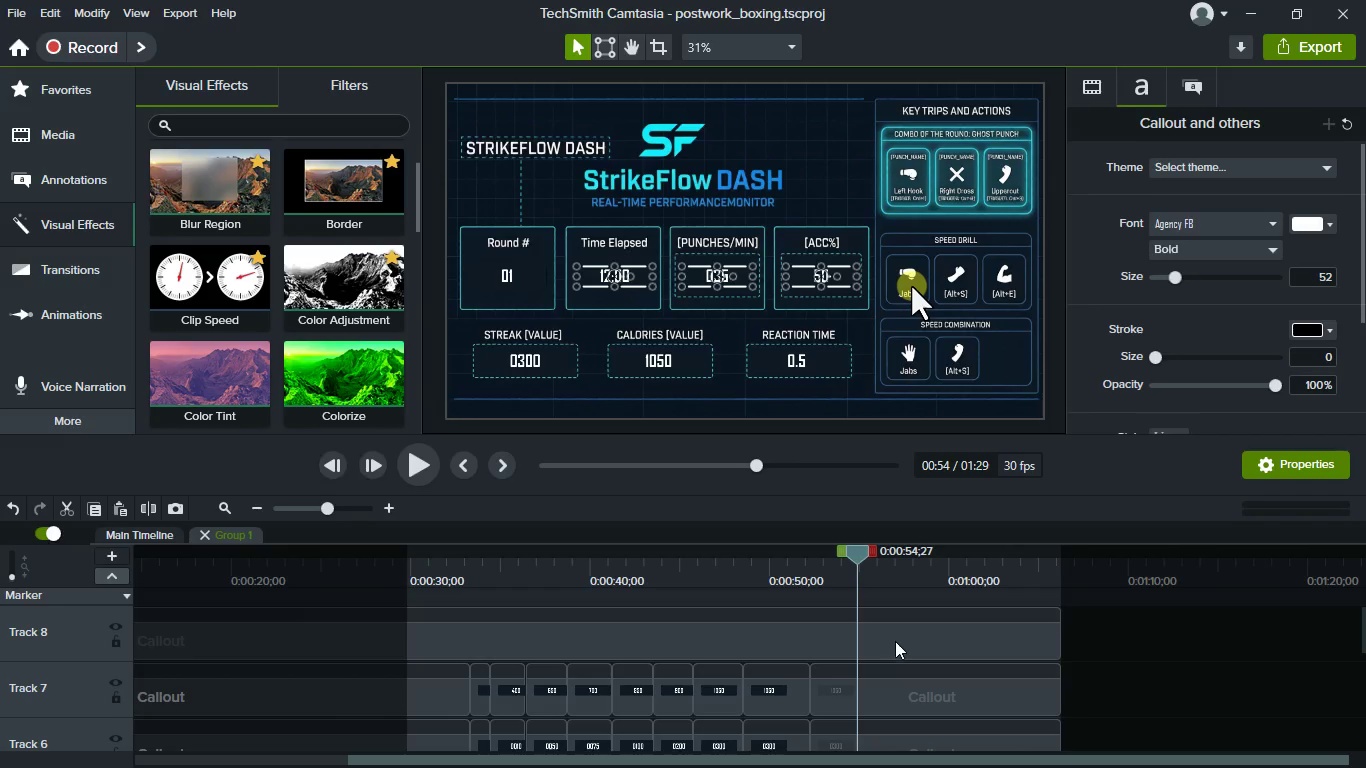 
scroll: coordinate [895, 643], scroll_direction: up, amount: 2.0
 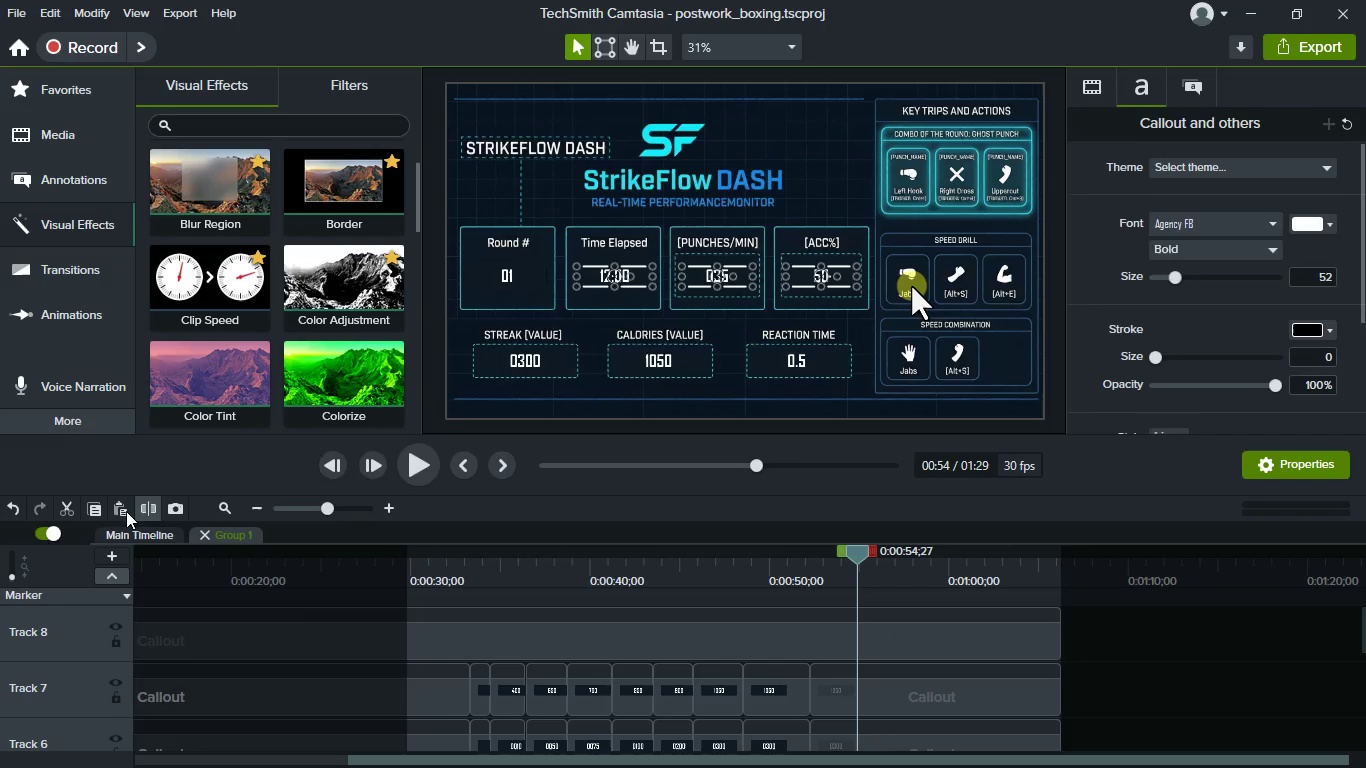 
left_click([121, 528])
 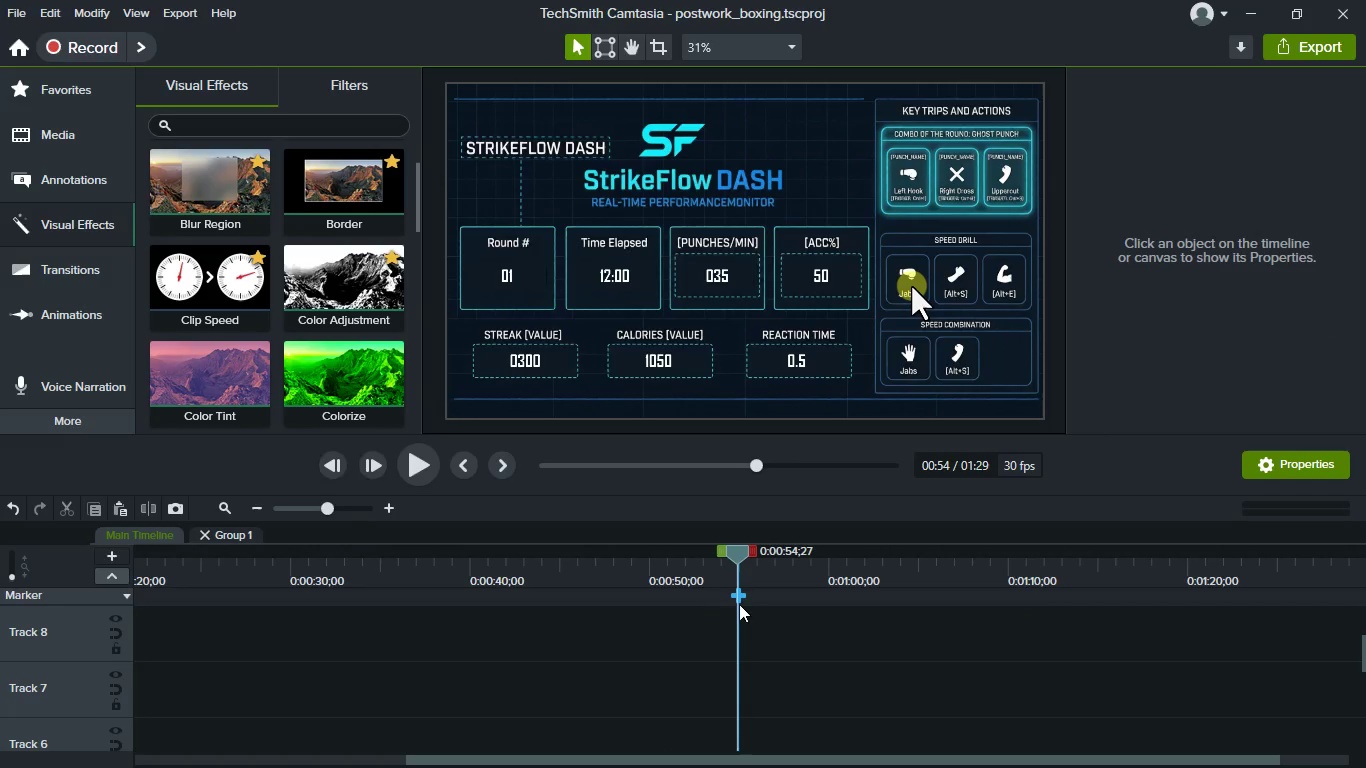 
scroll: coordinate [777, 681], scroll_direction: down, amount: 11.0
 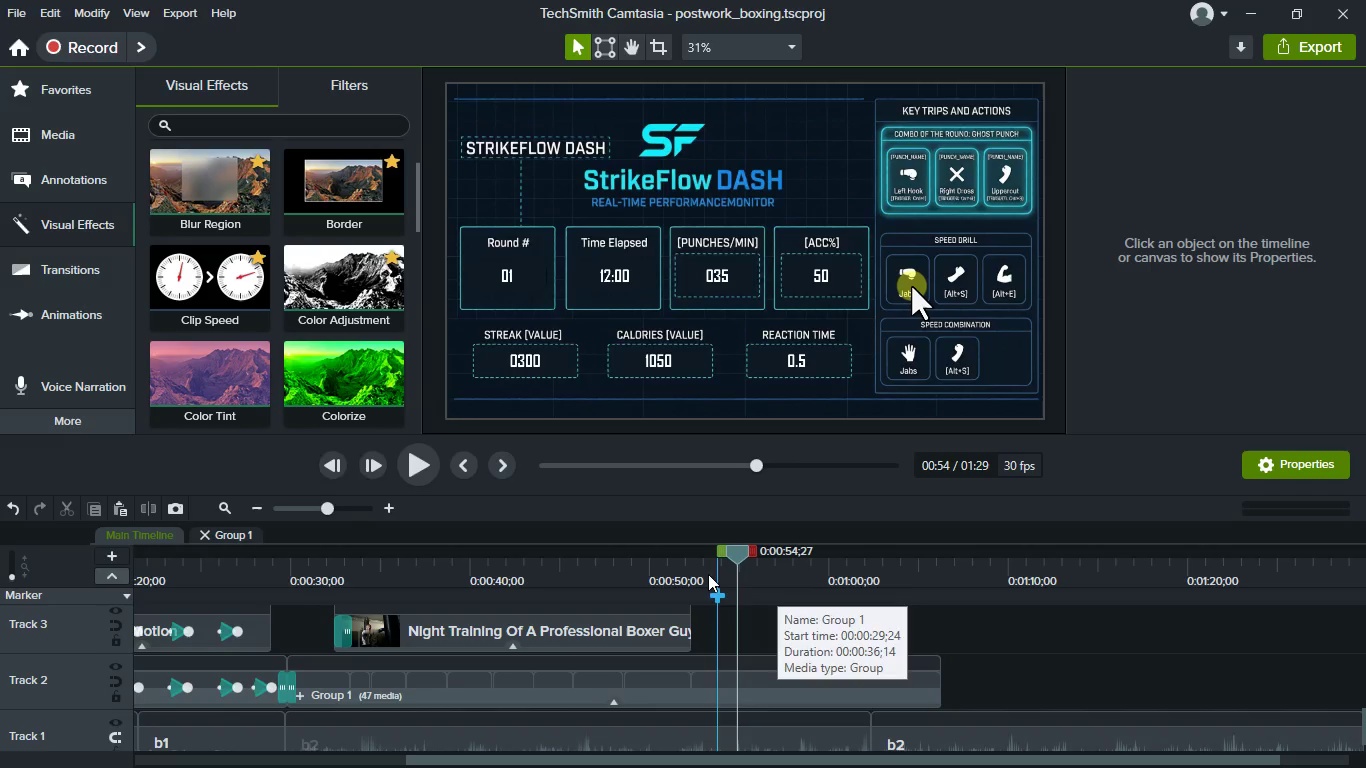 
left_click_drag(start_coordinate=[743, 555], to_coordinate=[696, 544])
 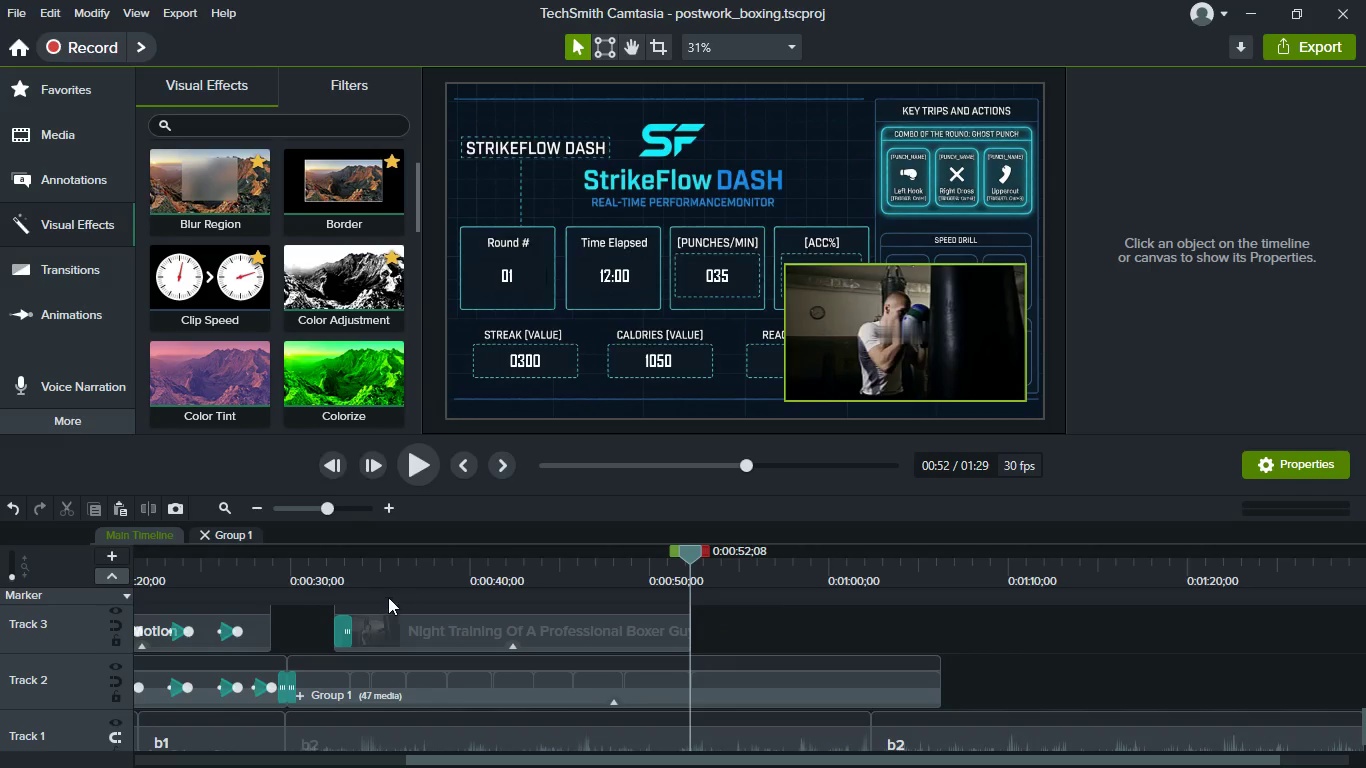 
left_click([239, 528])
 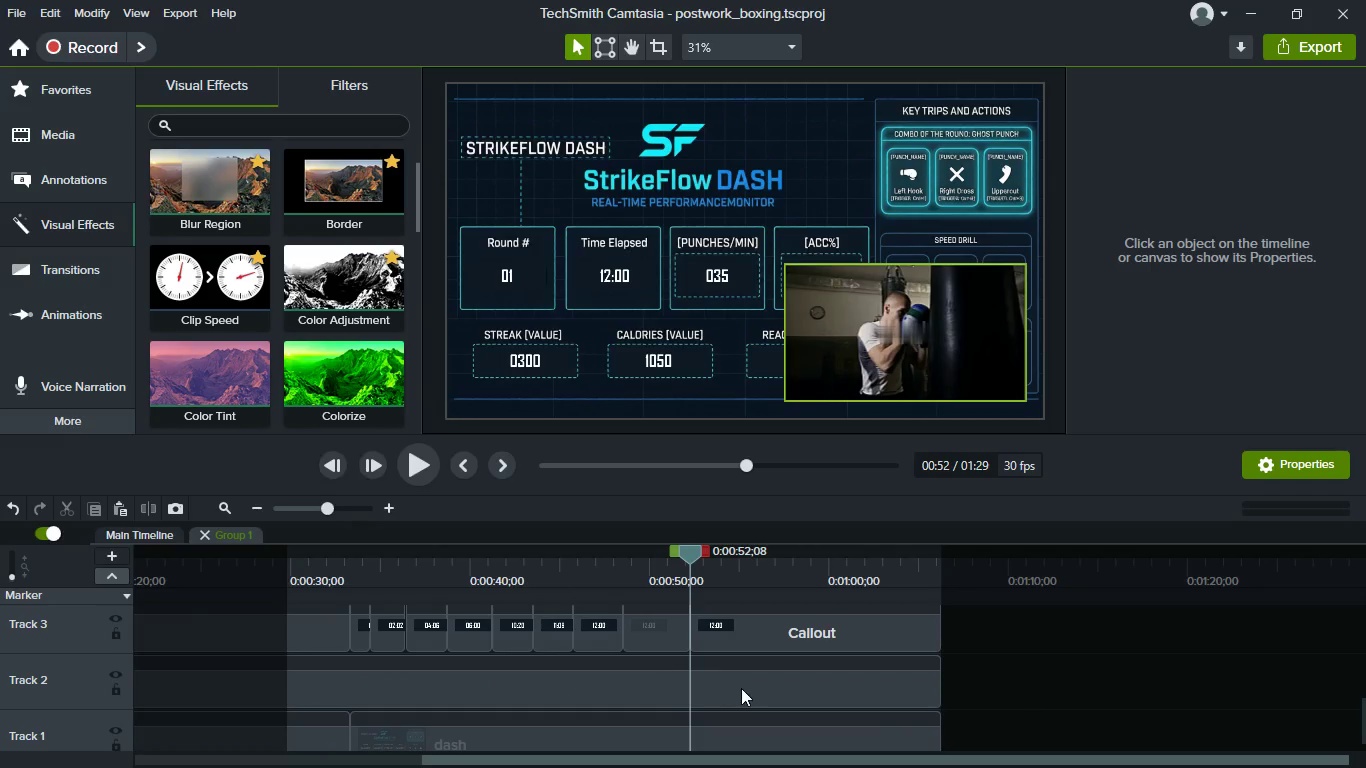 
scroll: coordinate [765, 690], scroll_direction: up, amount: 3.0
 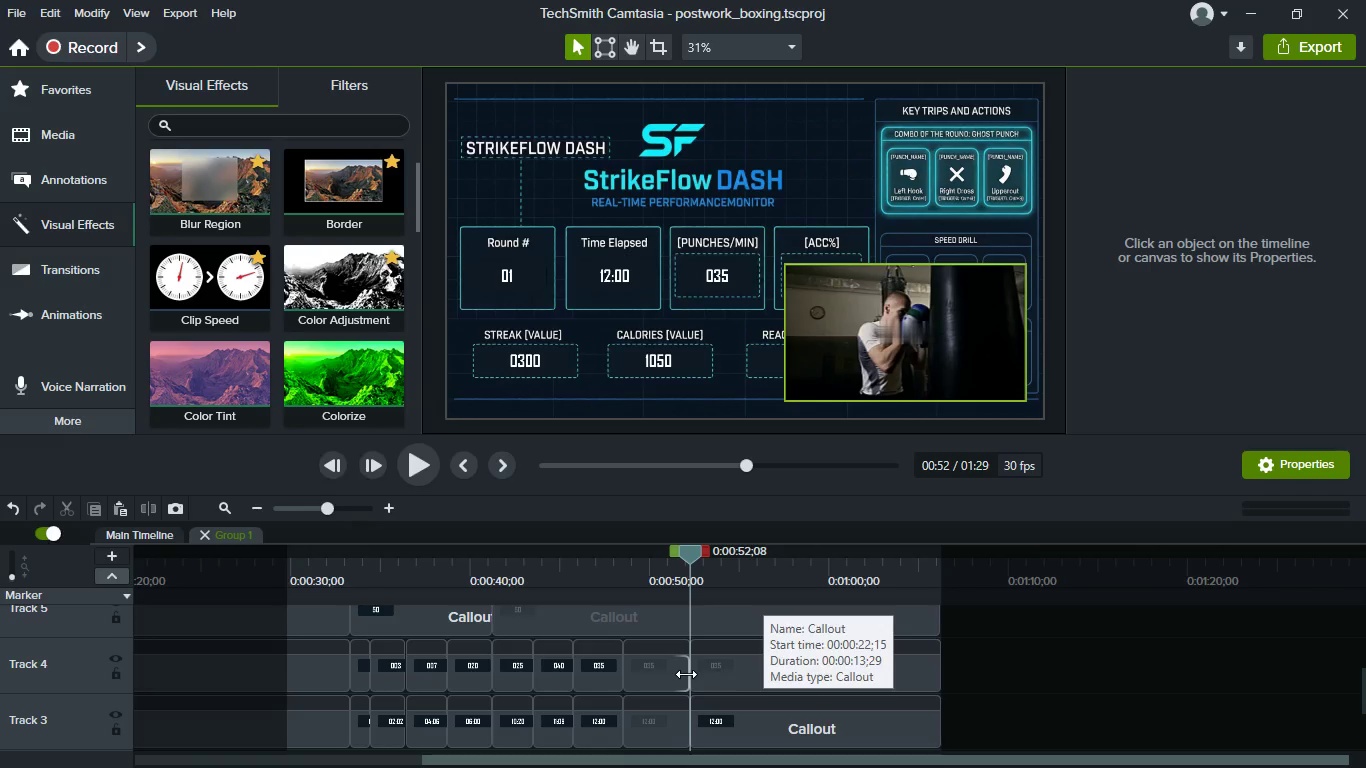 
key(Control+Z)
 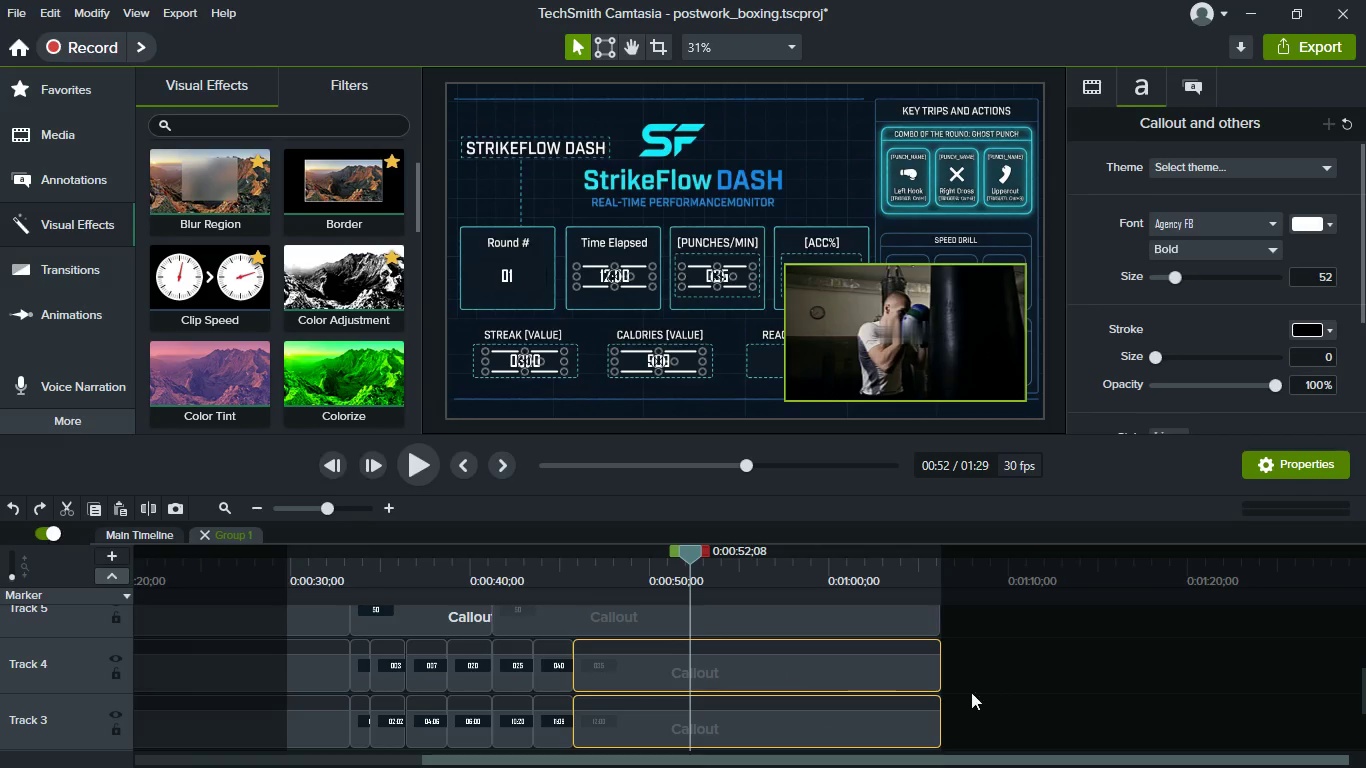 
wait(6.61)
 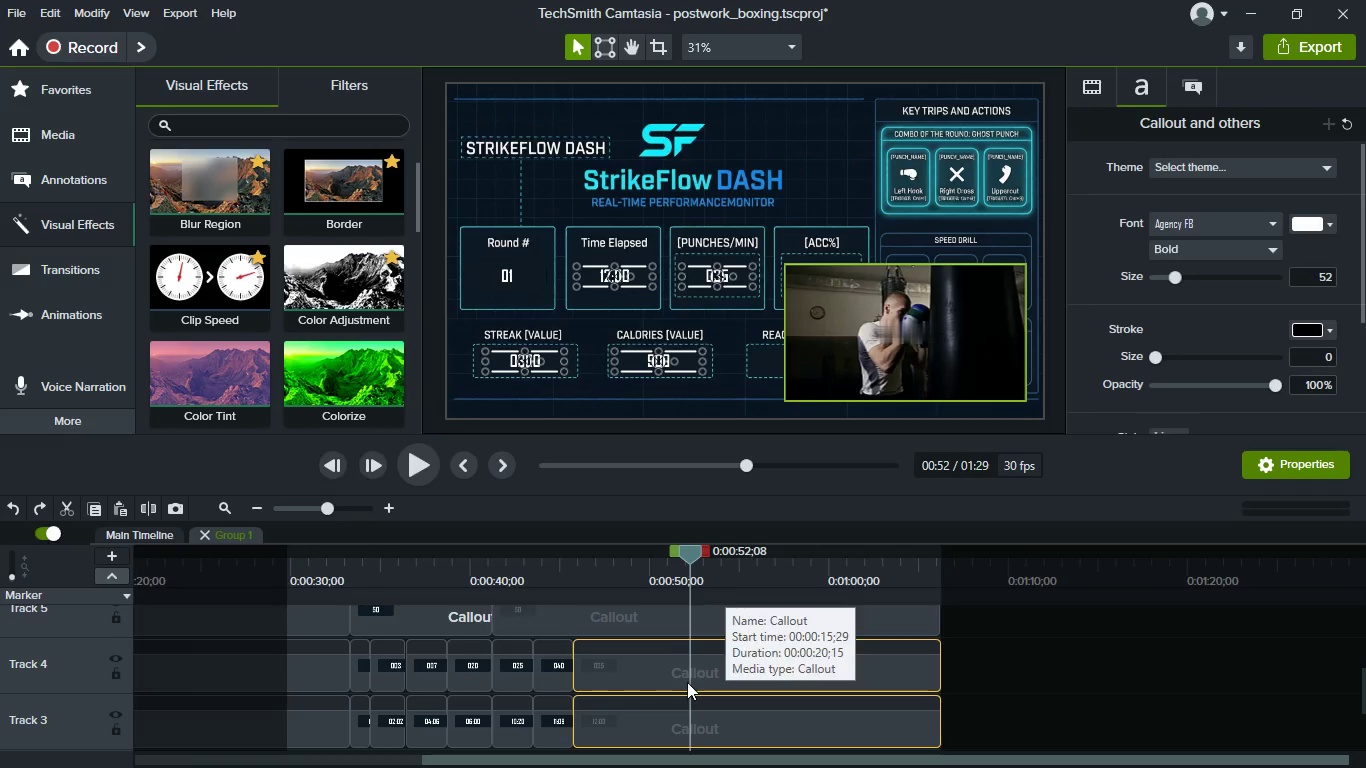 
left_click([512, 568])
 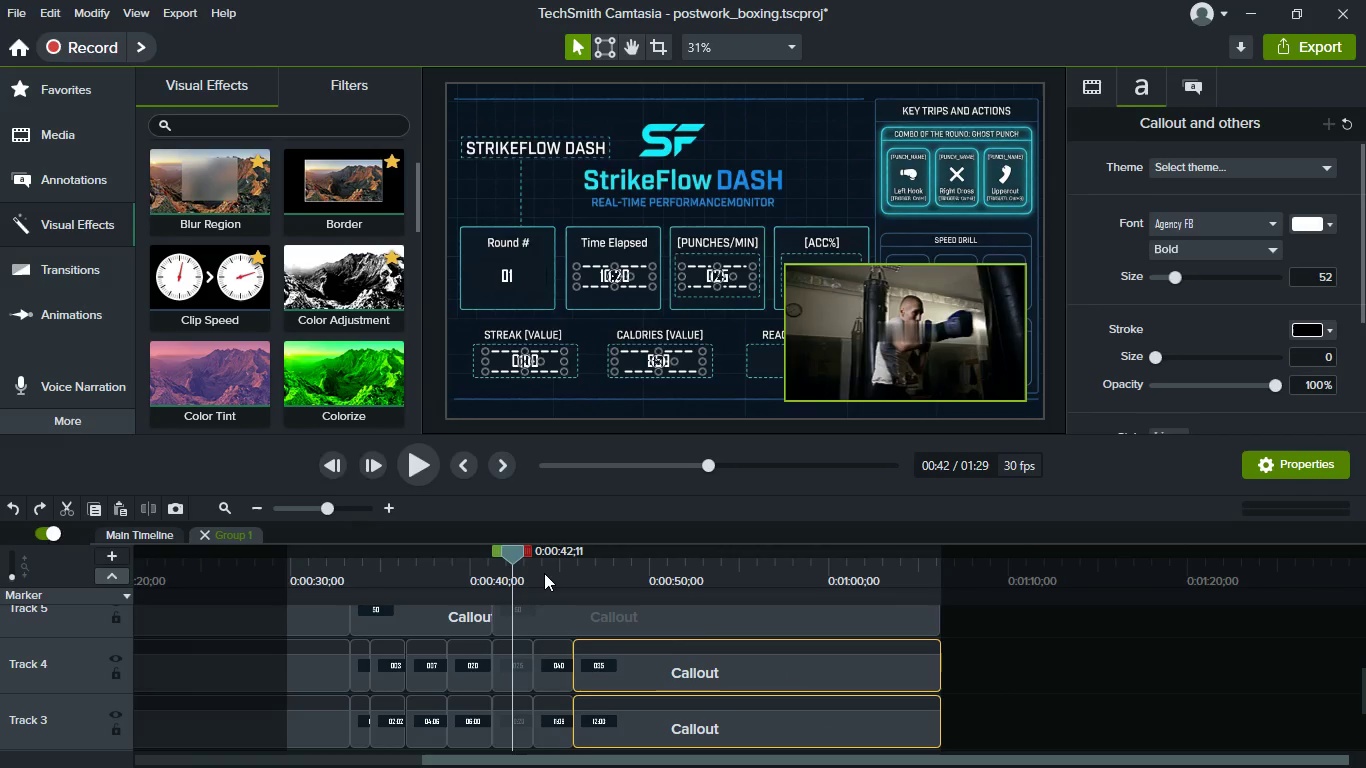 
left_click([547, 575])
 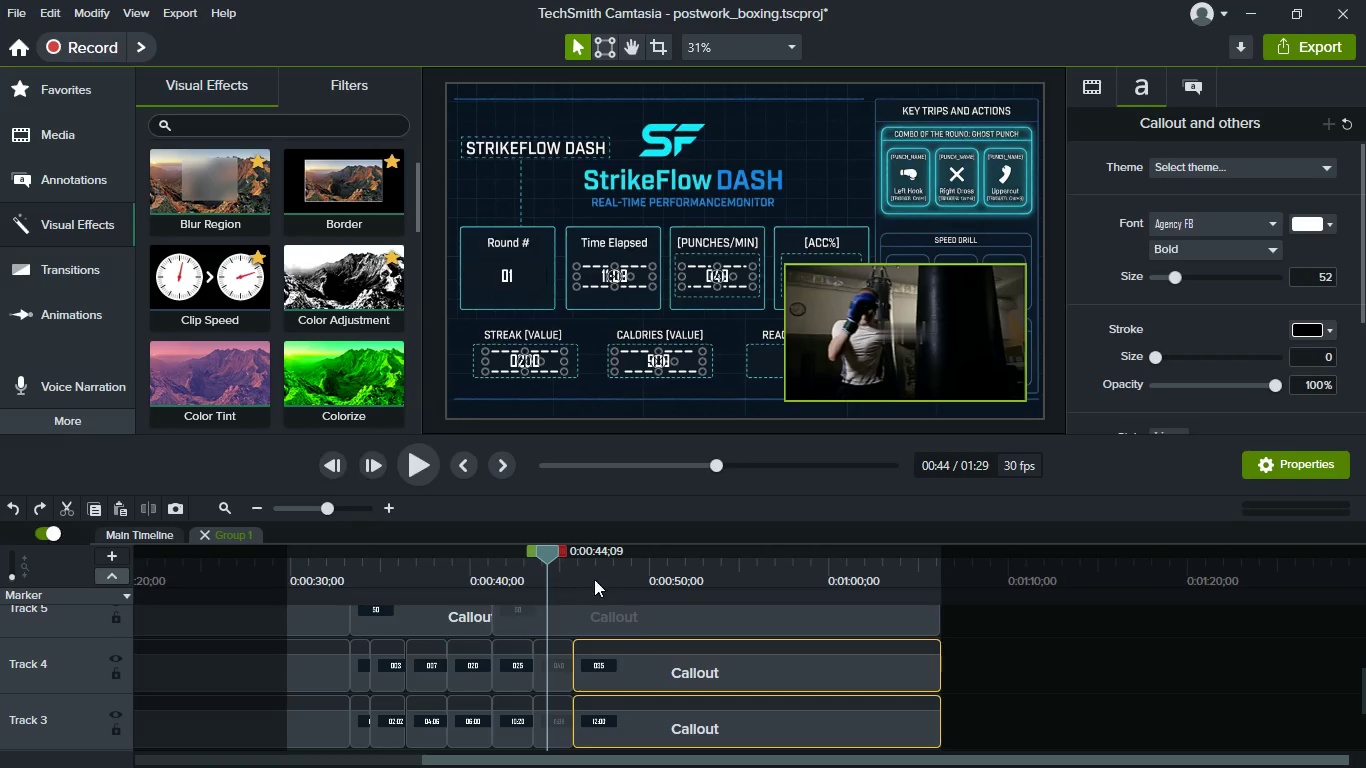 
left_click([603, 578])
 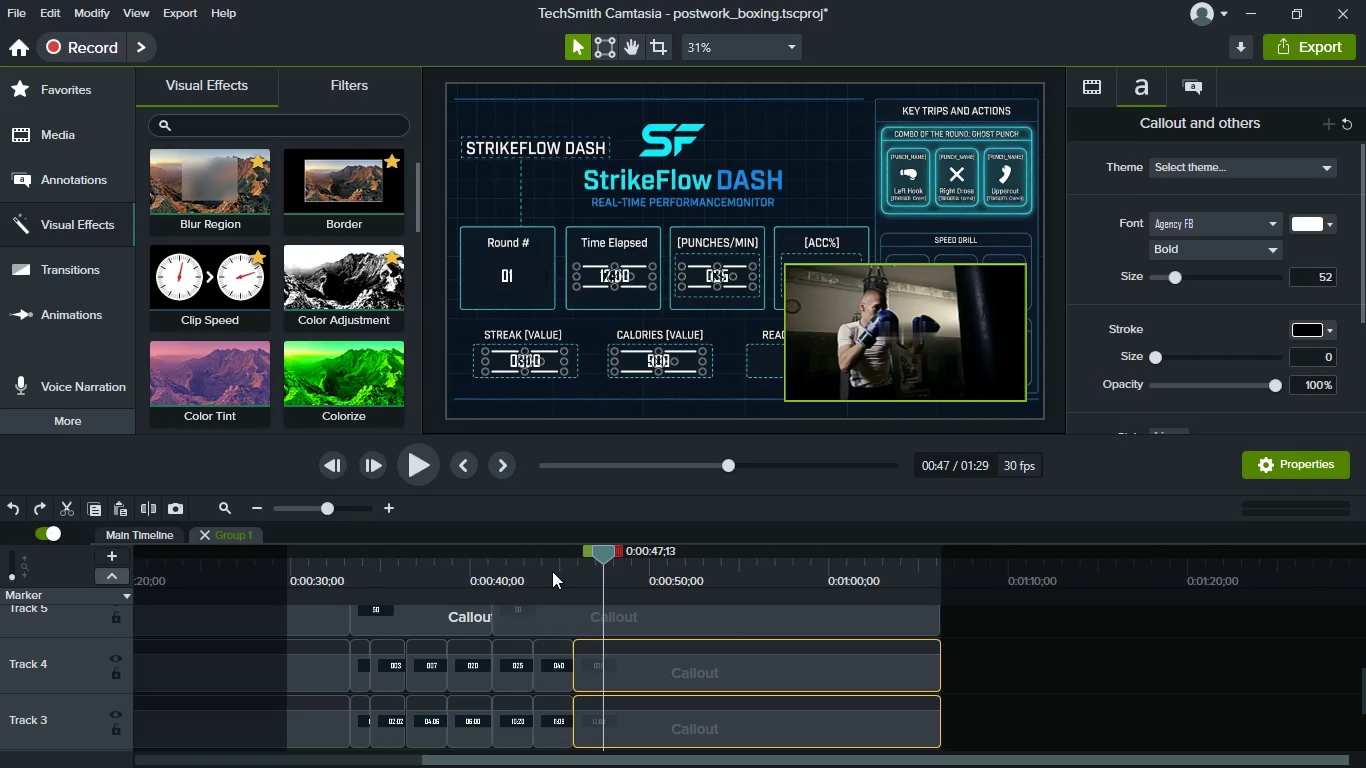 
left_click([543, 568])
 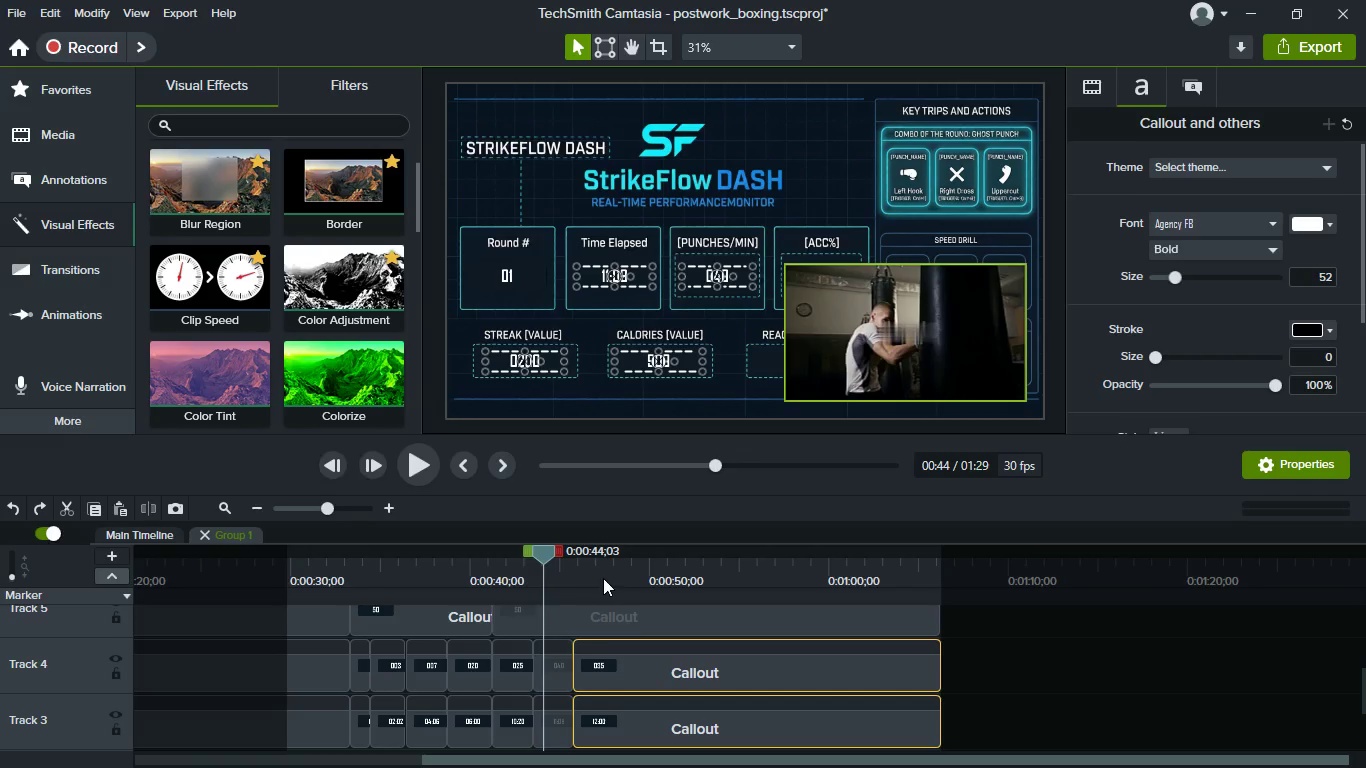 
left_click([603, 578])
 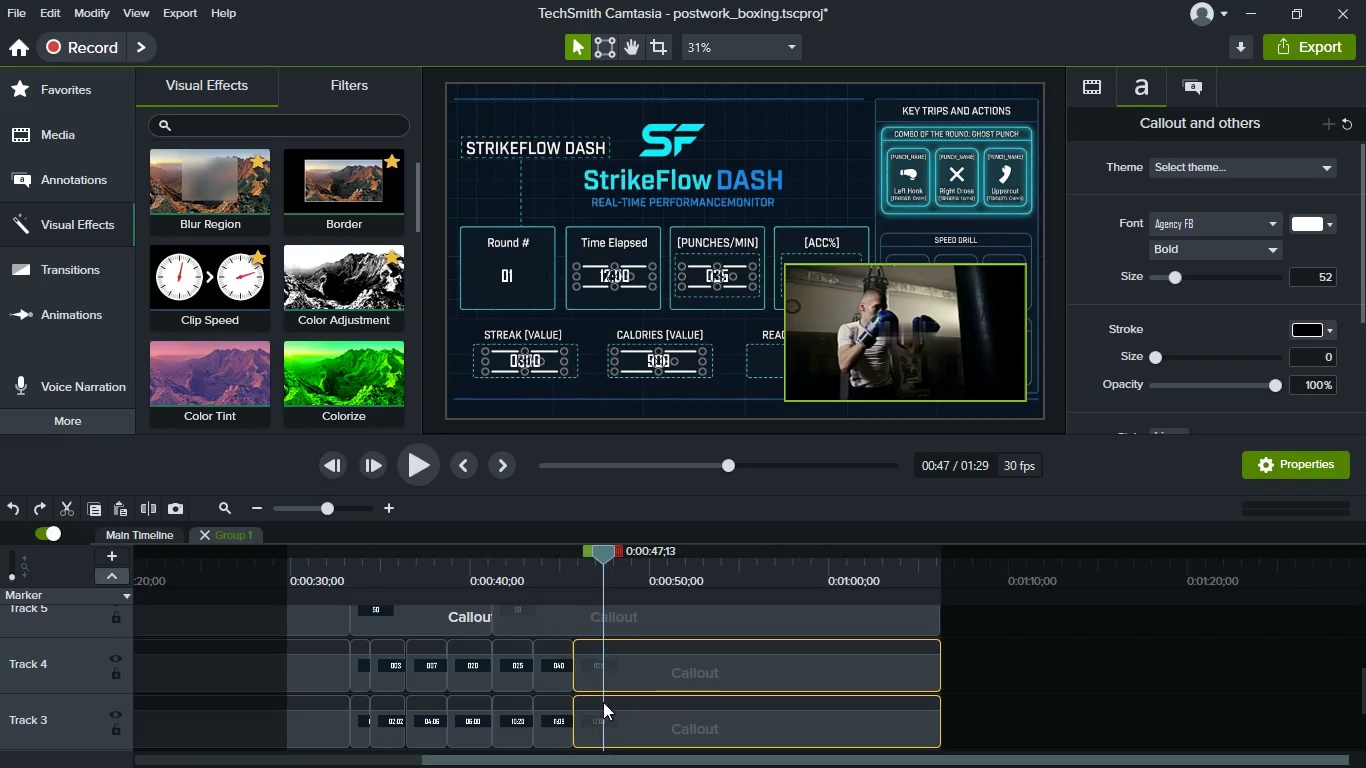 
left_click([633, 664])
 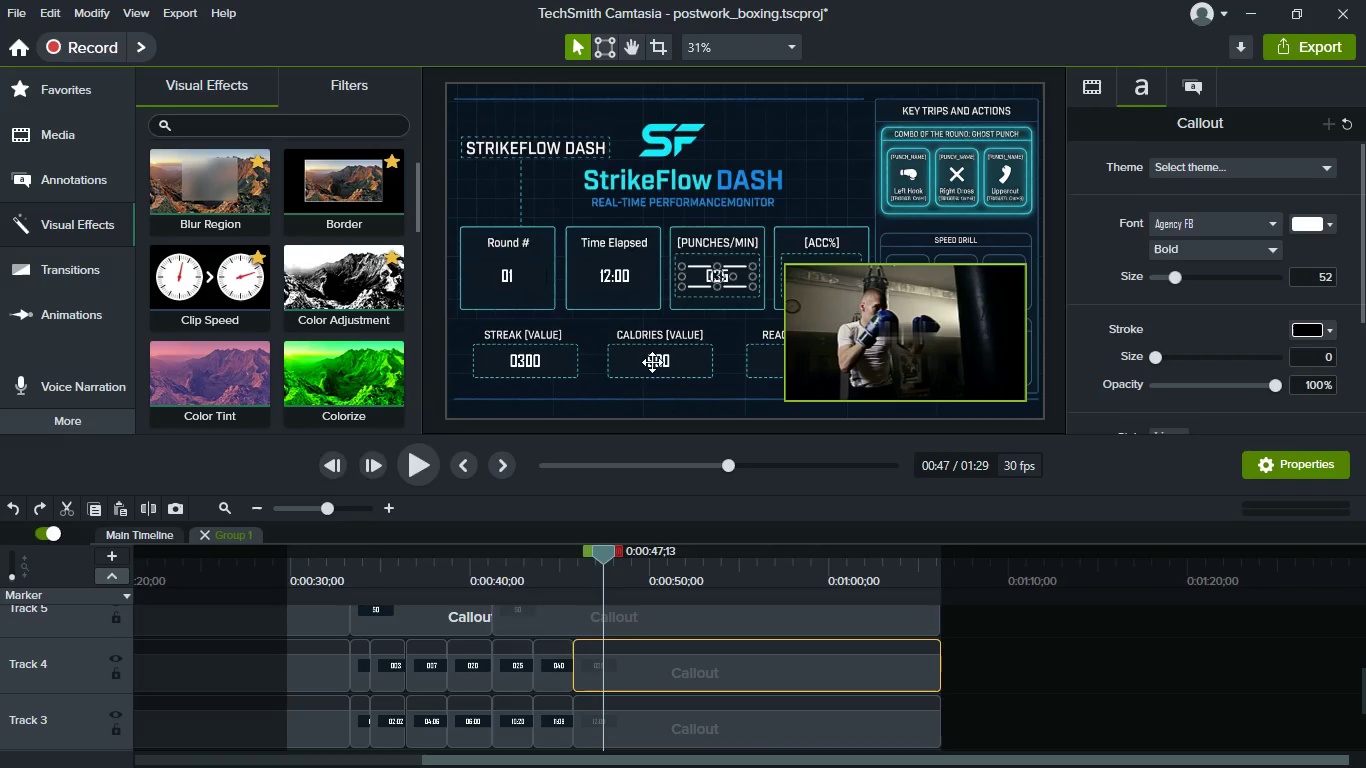 
double_click([652, 362])
 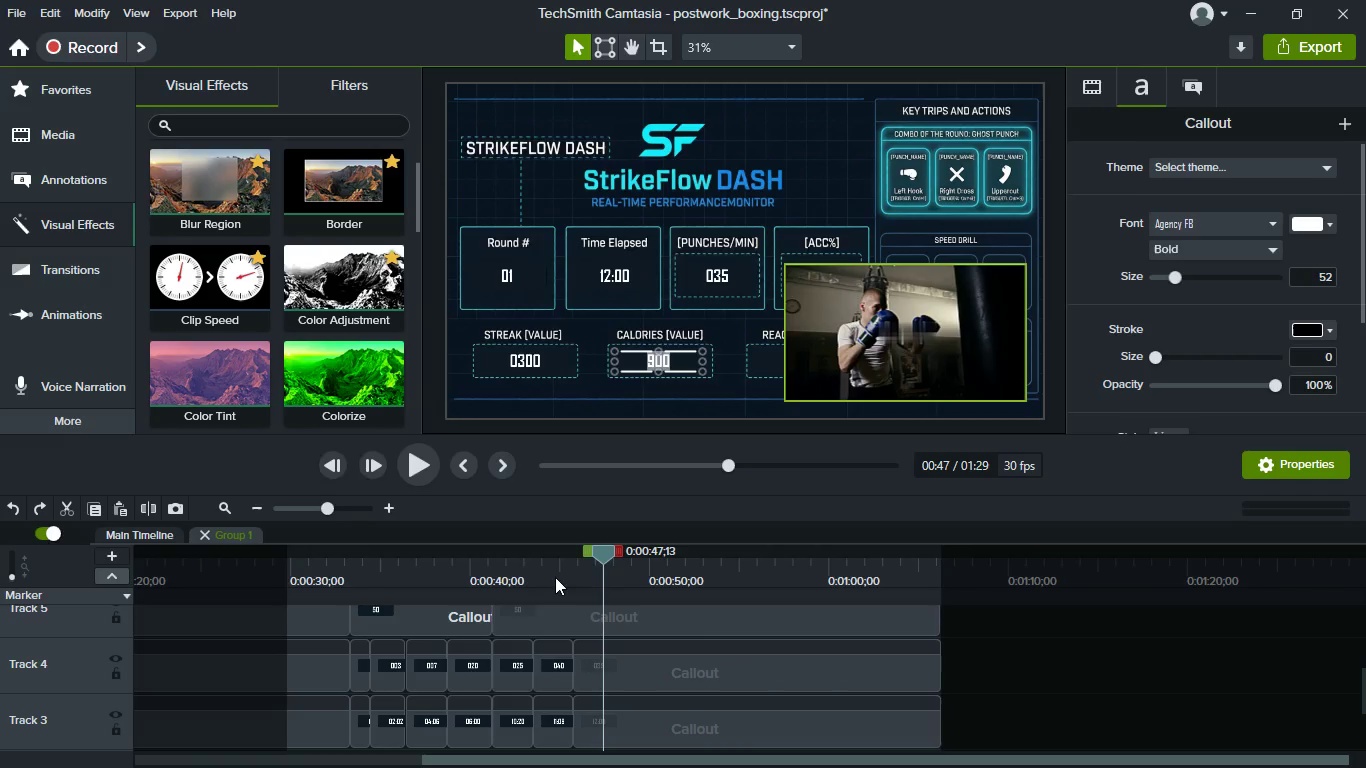 
type(1050)
 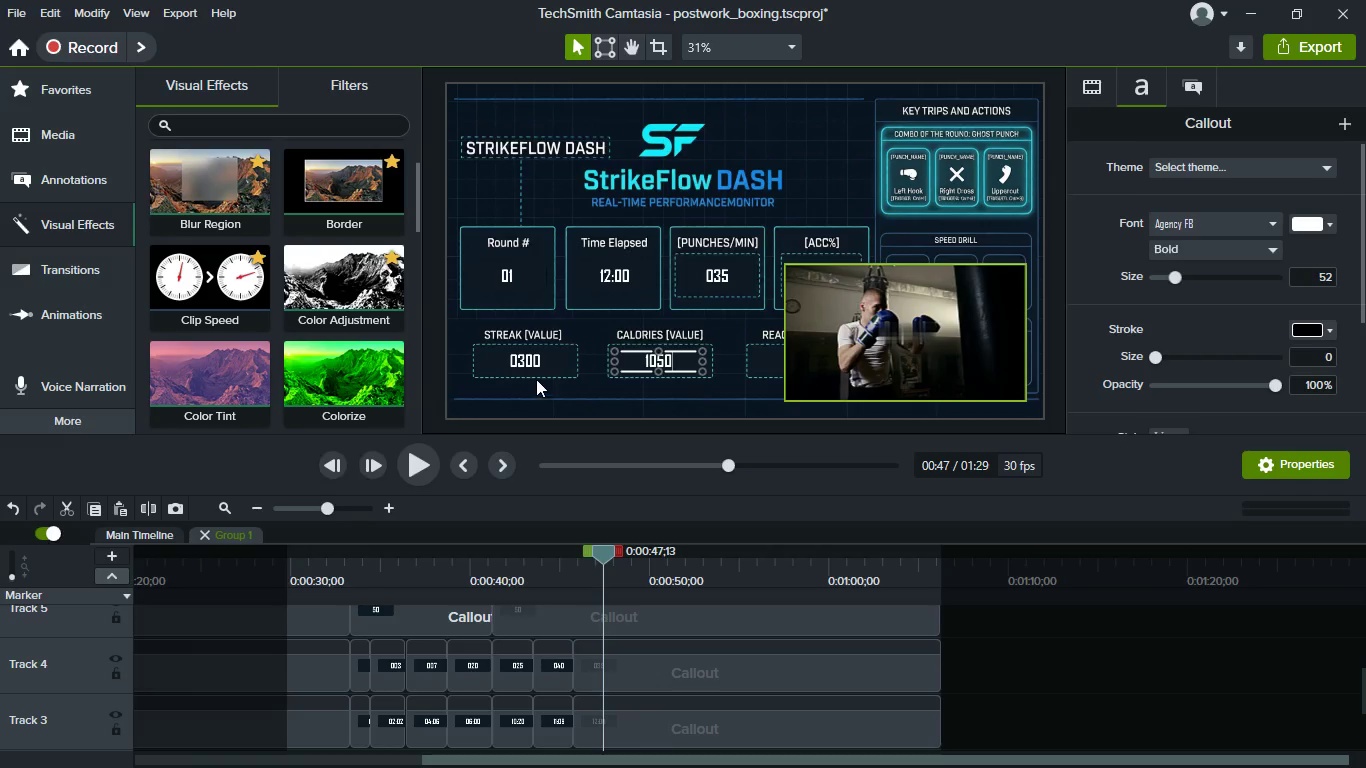 
left_click([530, 363])
 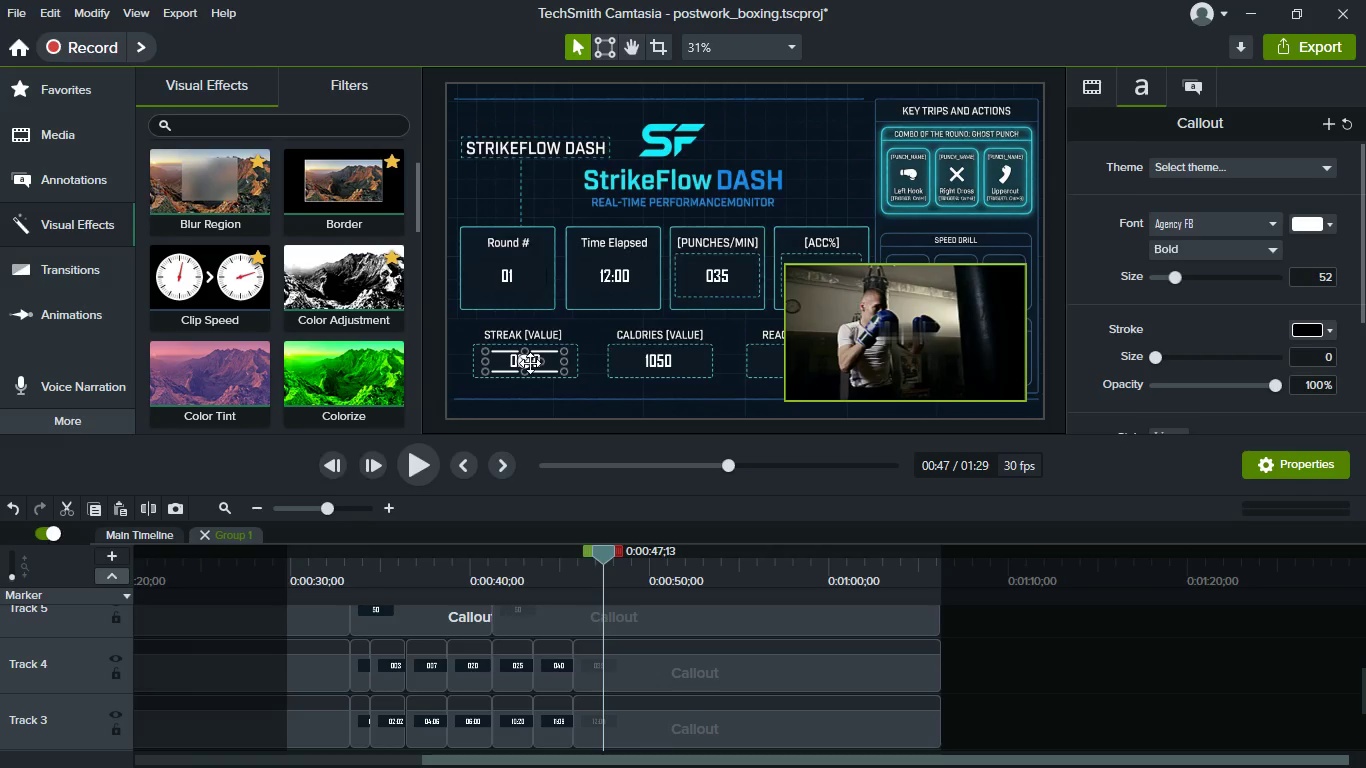 
type(450)
 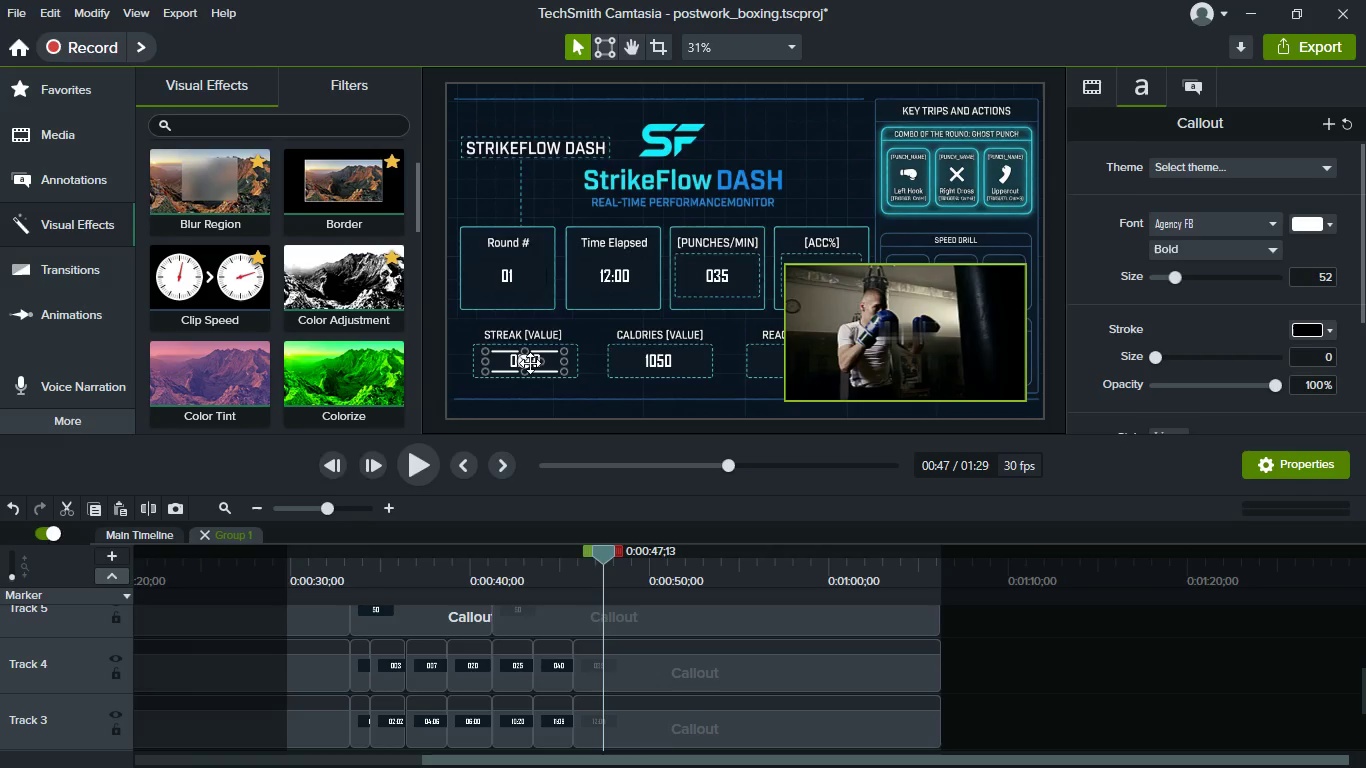 
double_click([530, 363])
 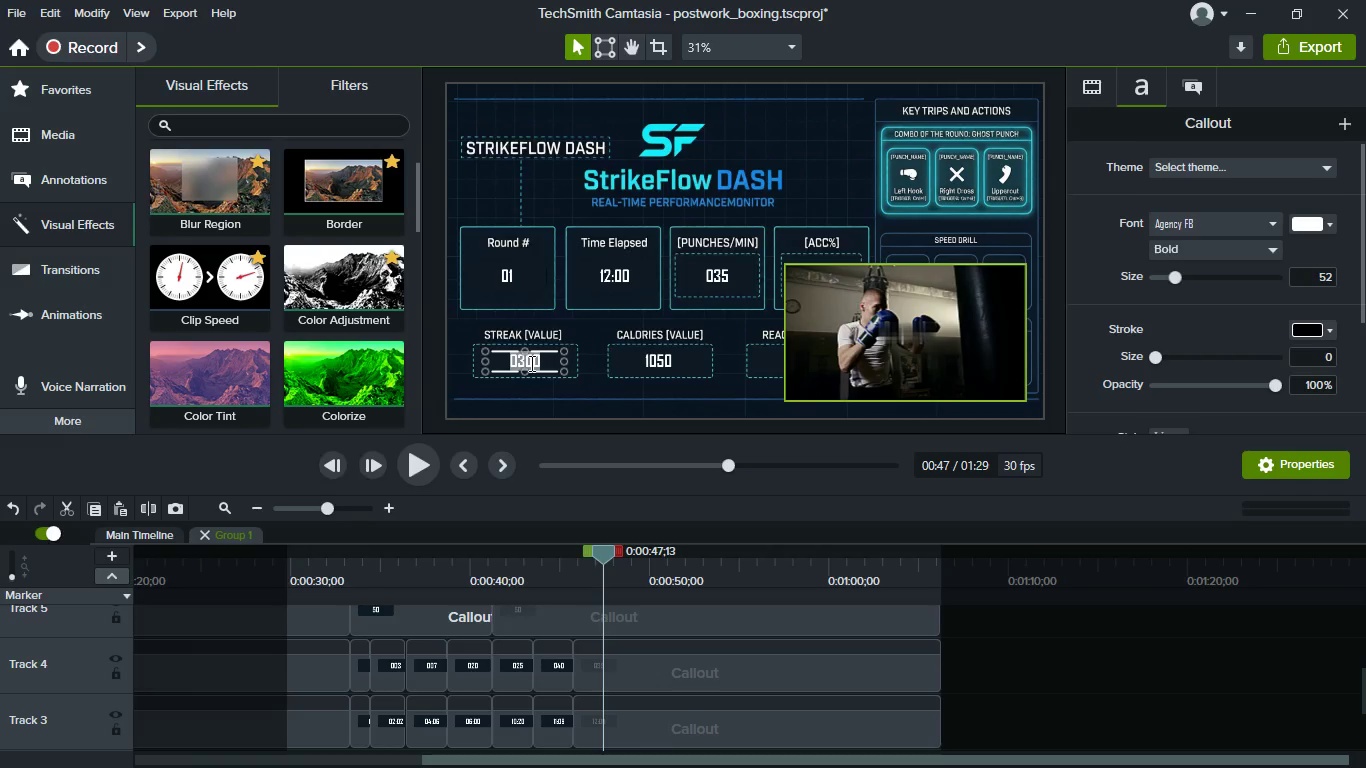 
type(-)
key(Backspace)
type(0450)
 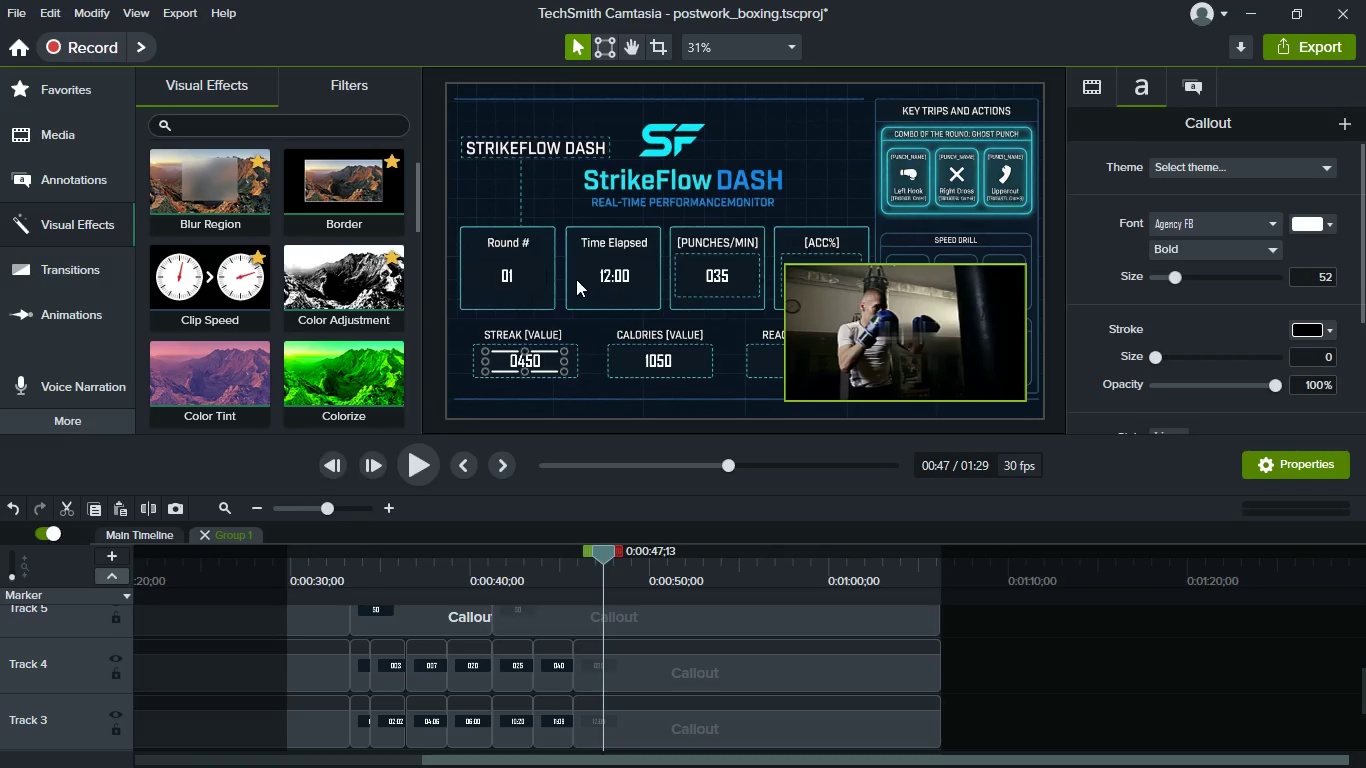 
double_click([609, 285])
 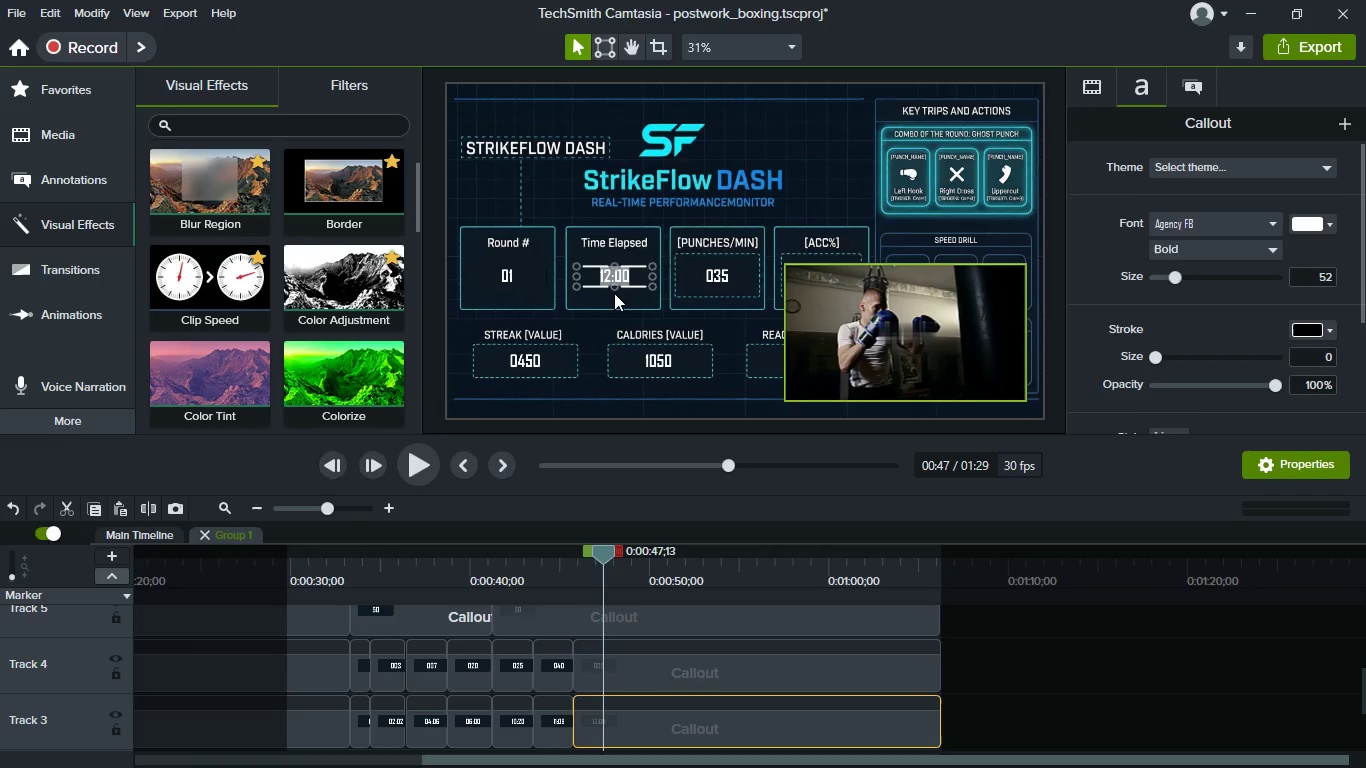 
type(15:05)
 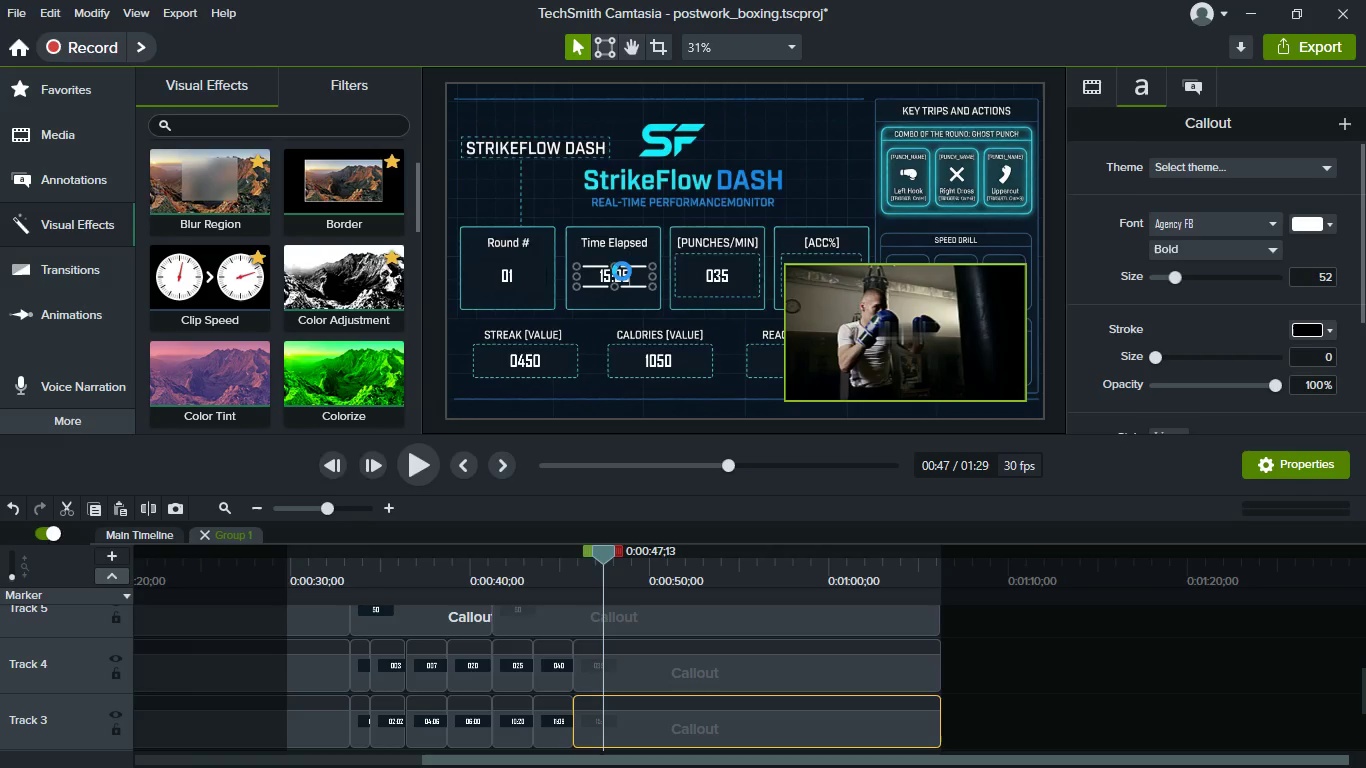 
double_click([731, 265])
 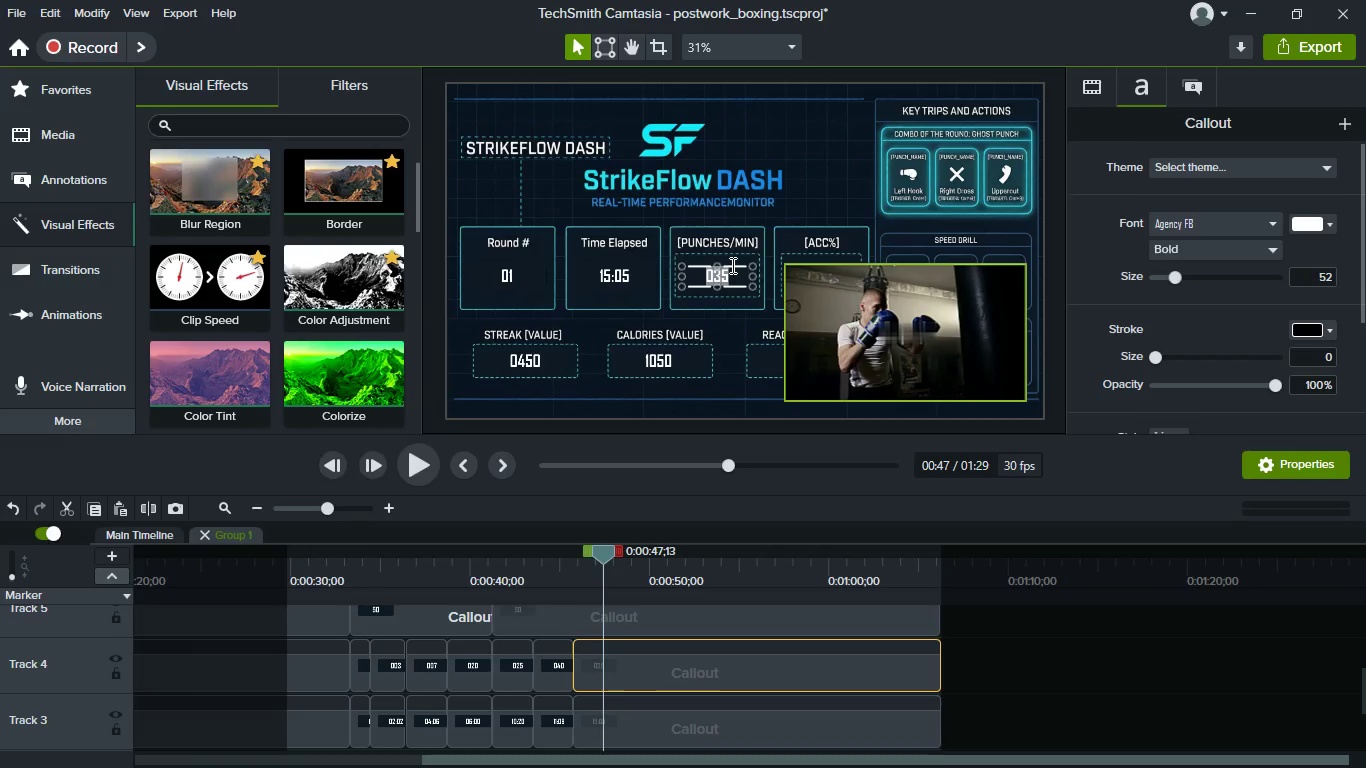 
type(045)
 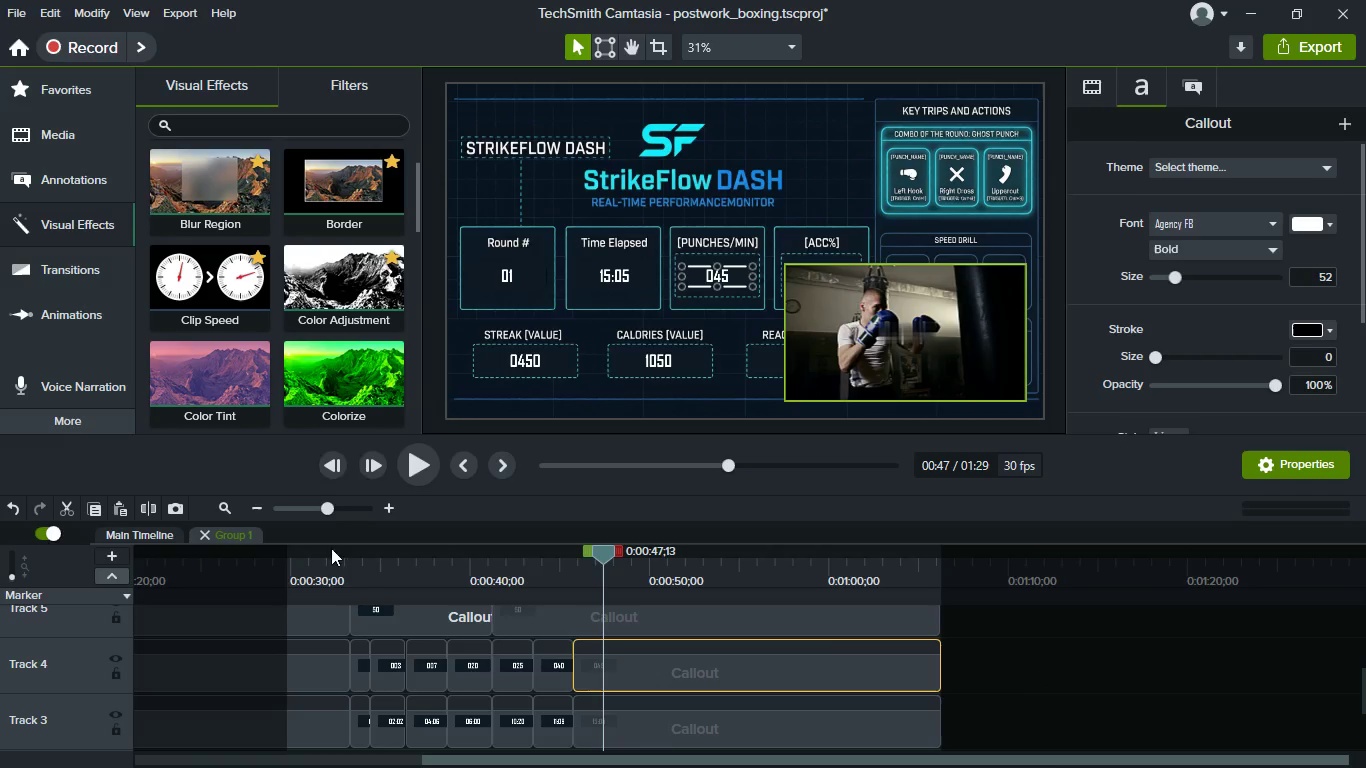 
scroll: coordinate [717, 676], scroll_direction: up, amount: 6.0
 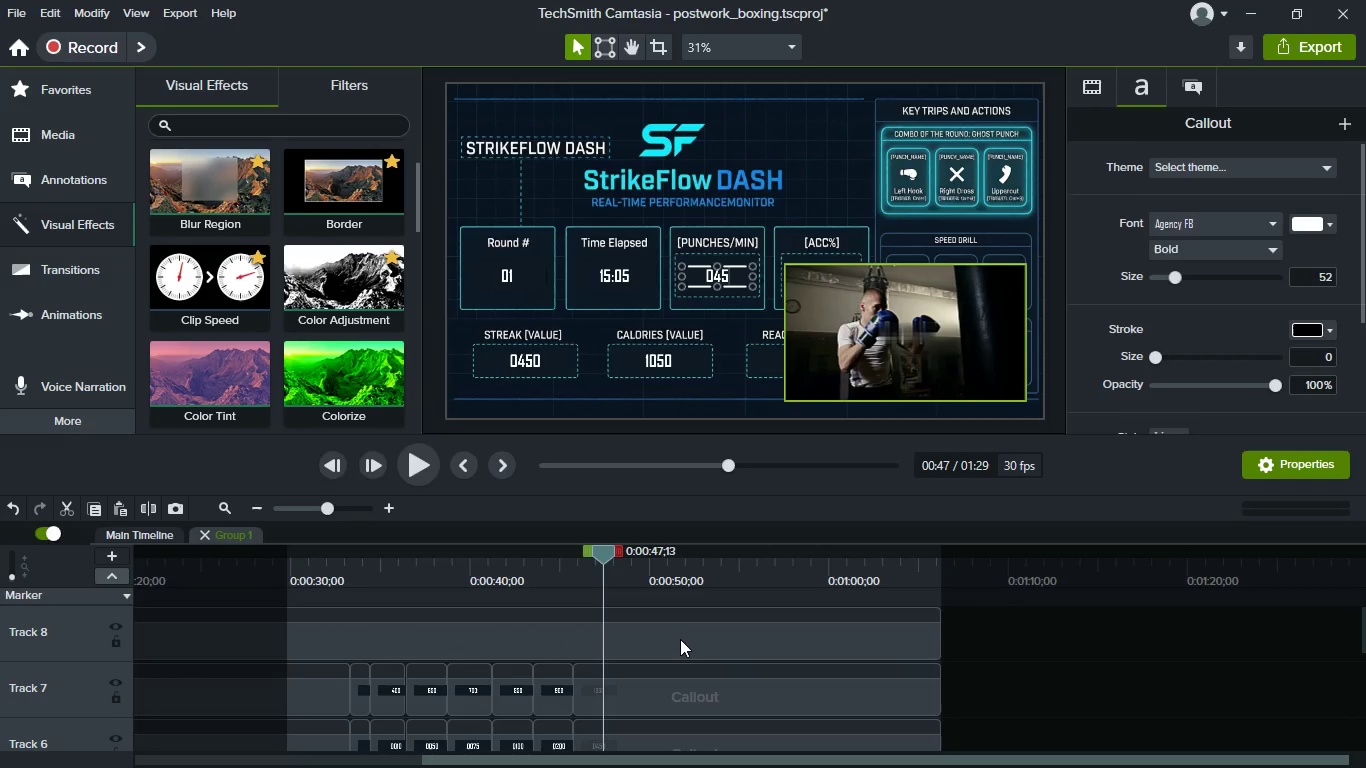 
left_click([680, 639])
 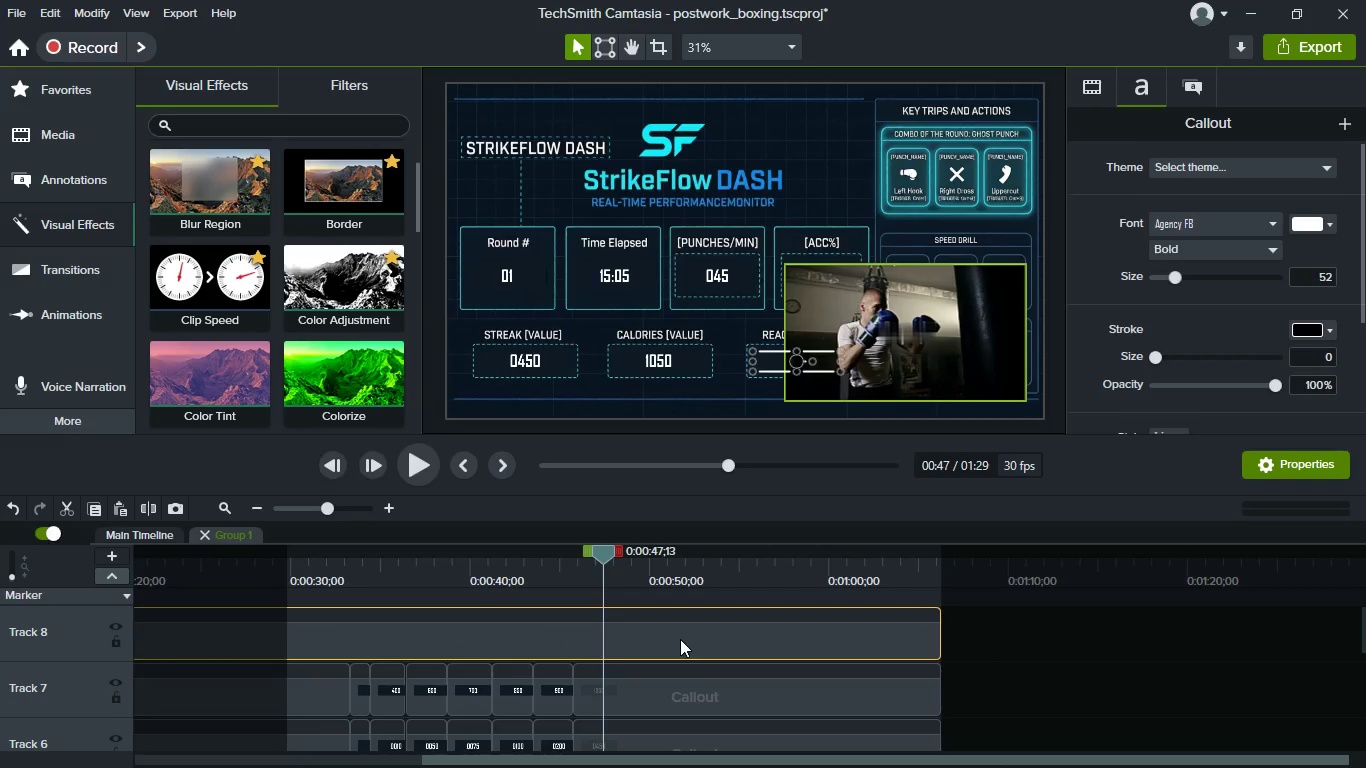 
key(S)
 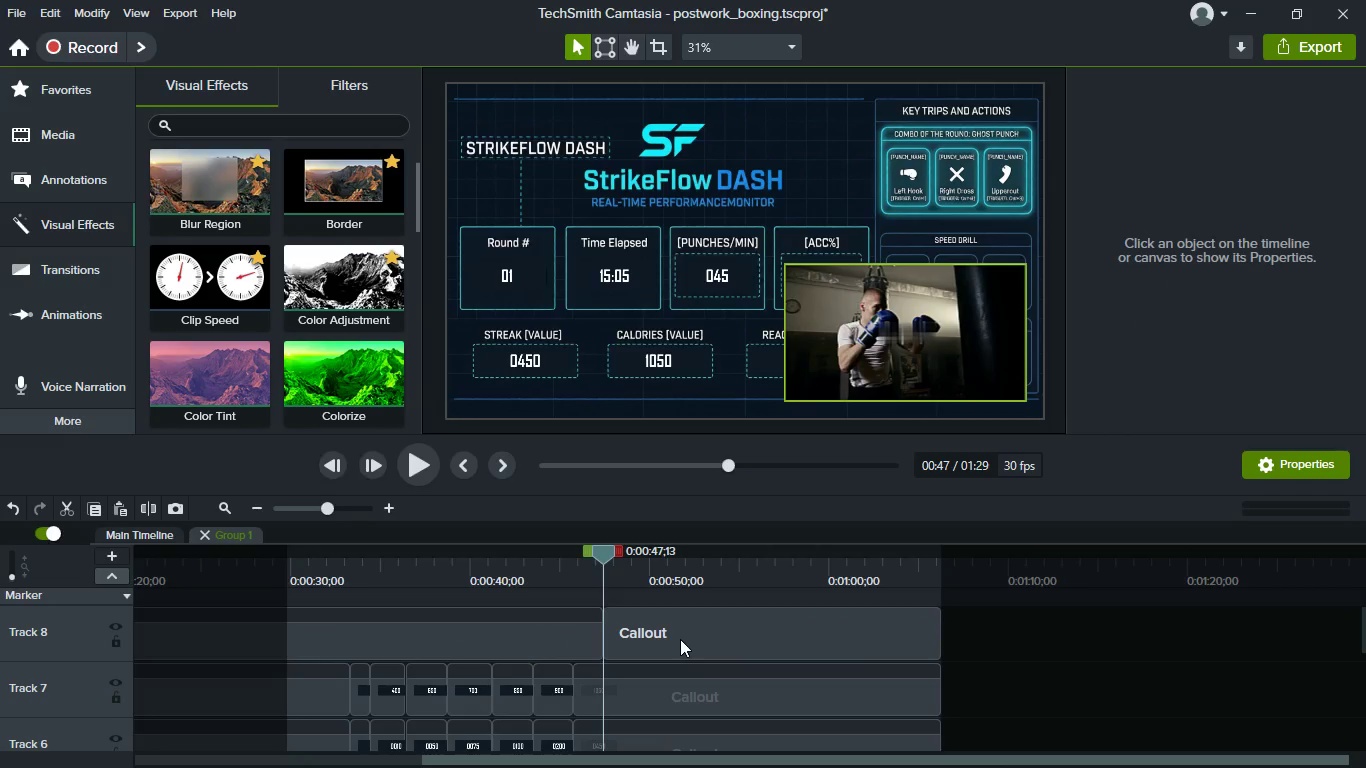 
left_click([680, 639])
 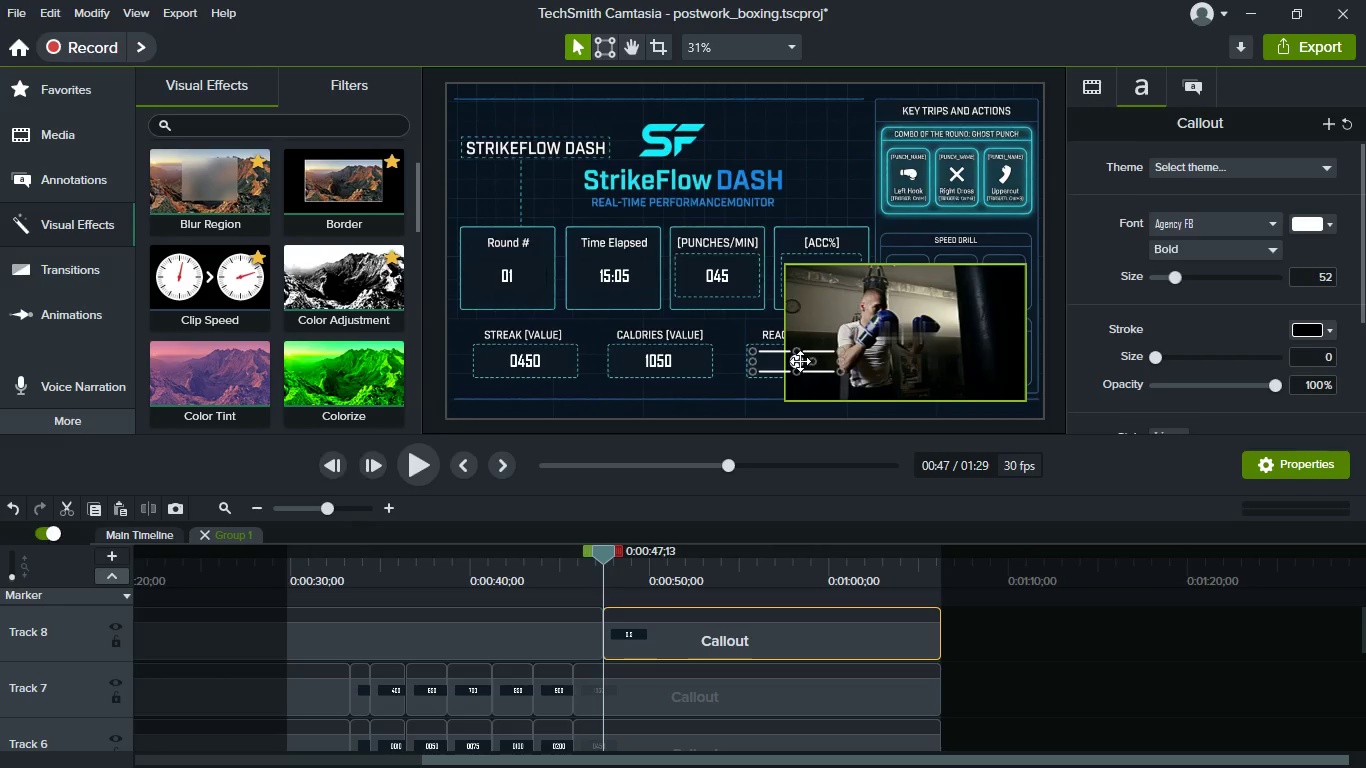 
double_click([797, 361])
 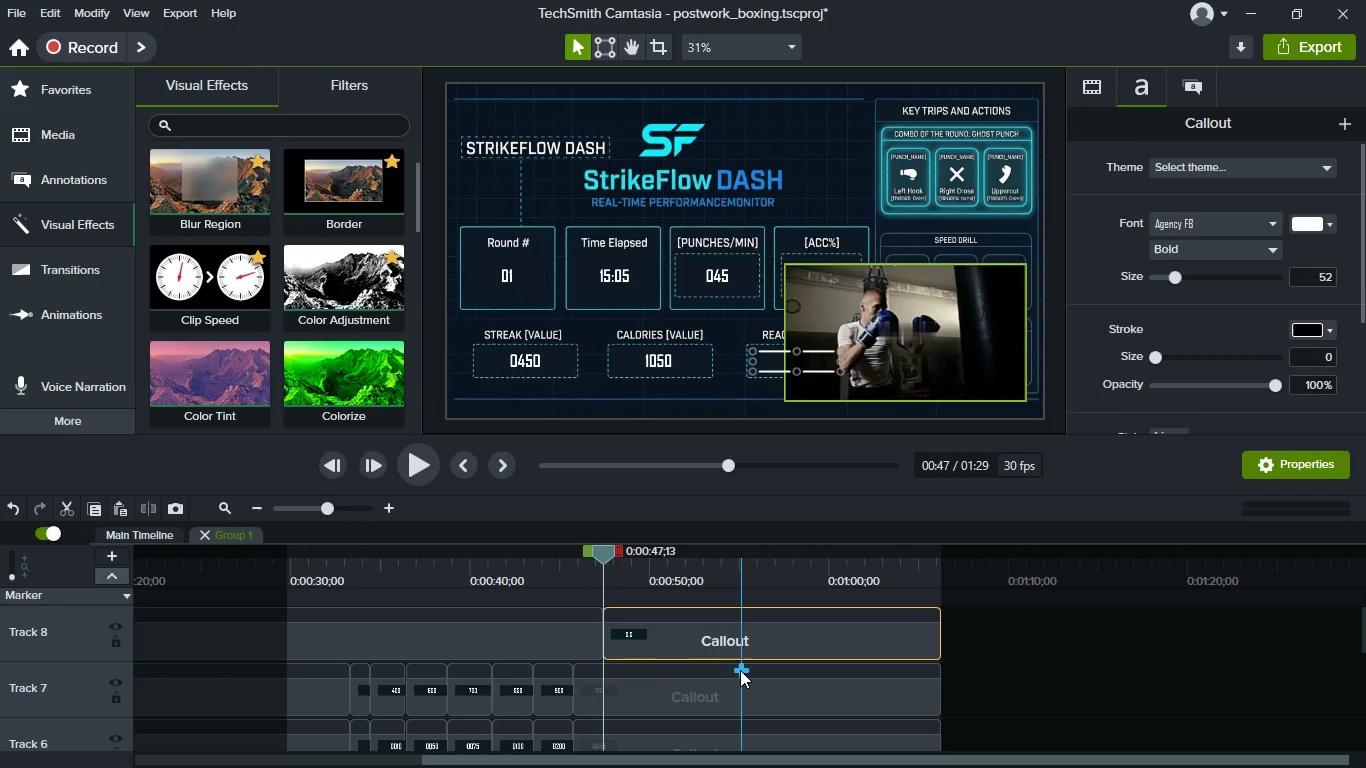 
wait(5.36)
 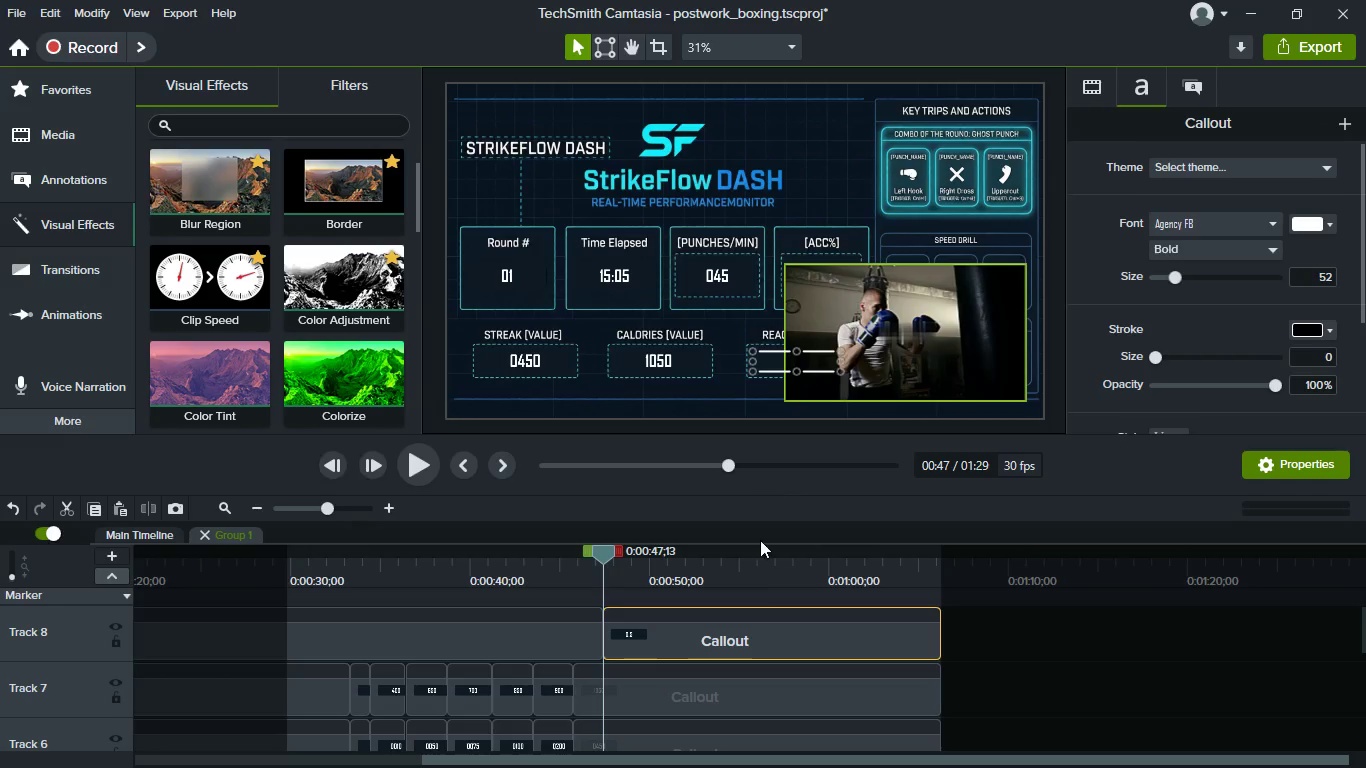 
key(0)
 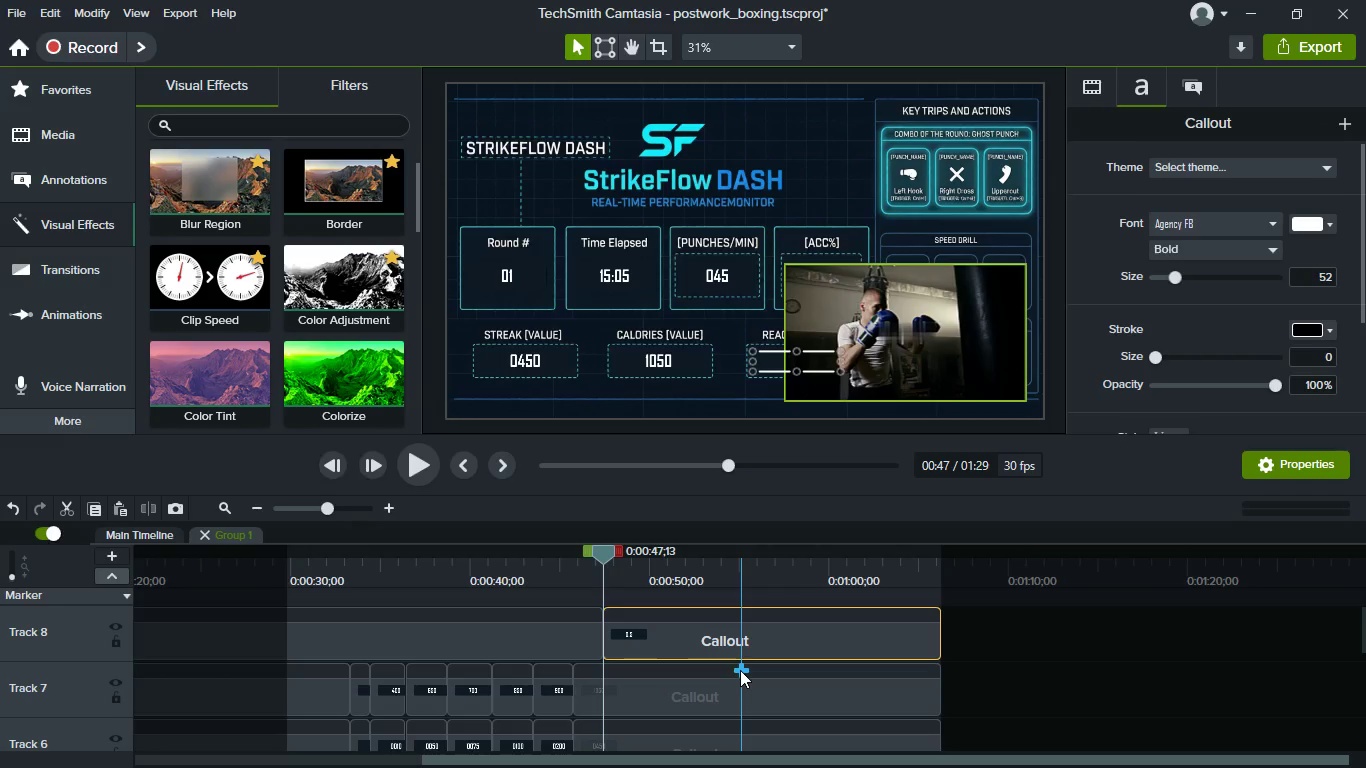 
key(Period)
 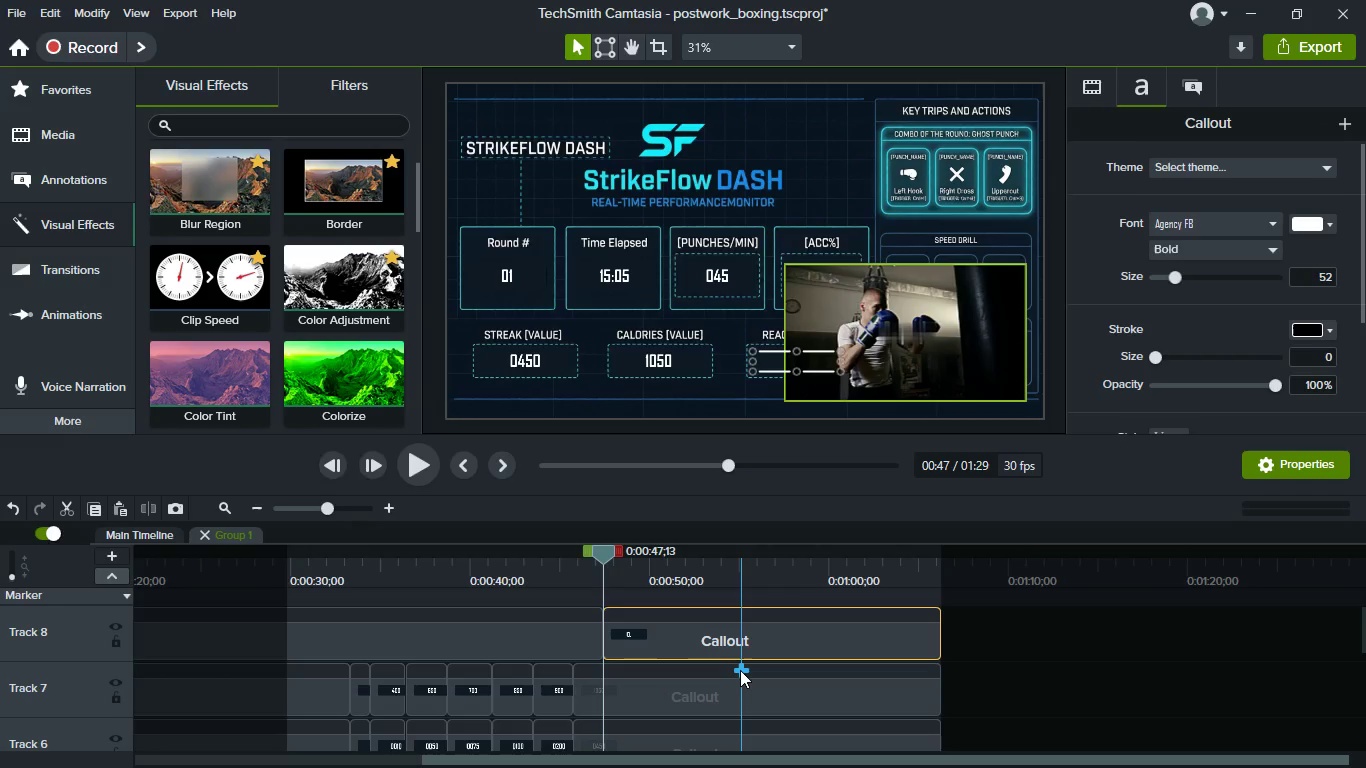 
key(7)
 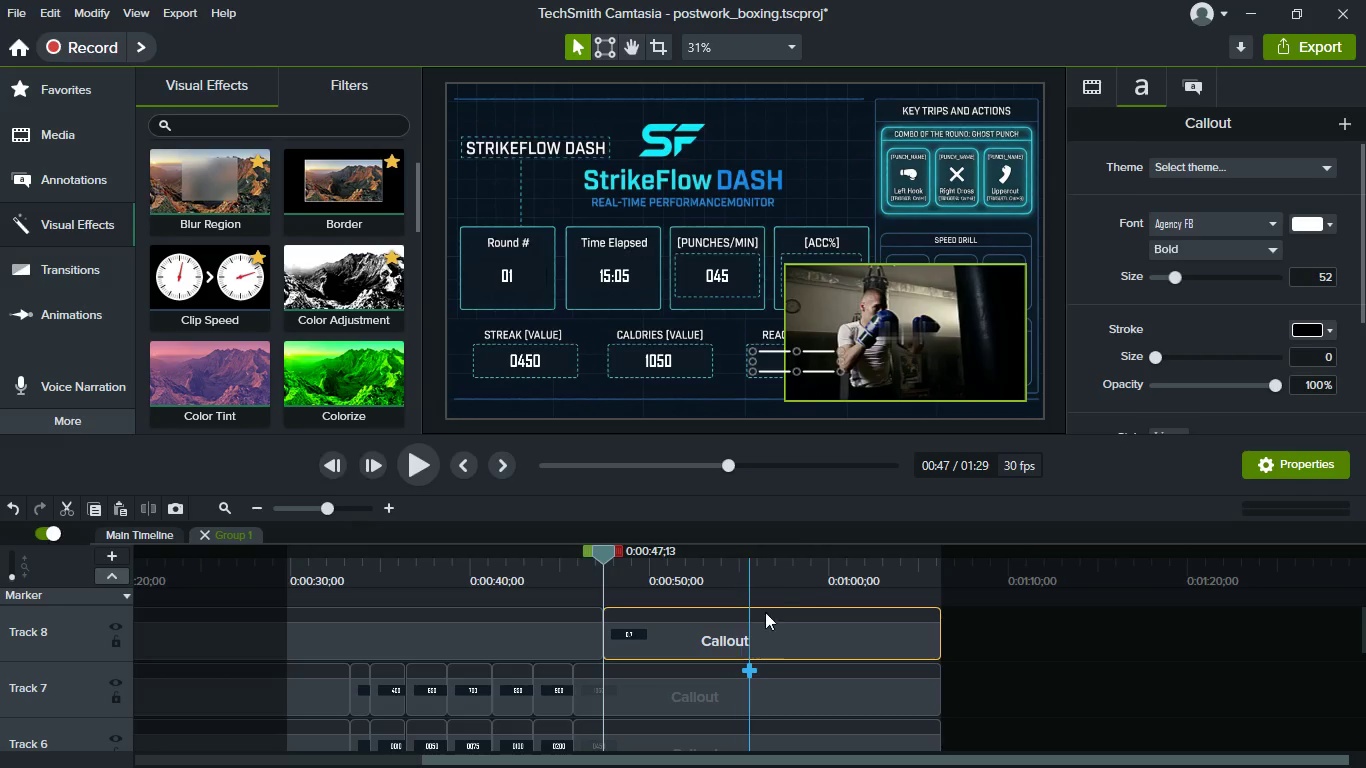 
left_click([831, 253])
 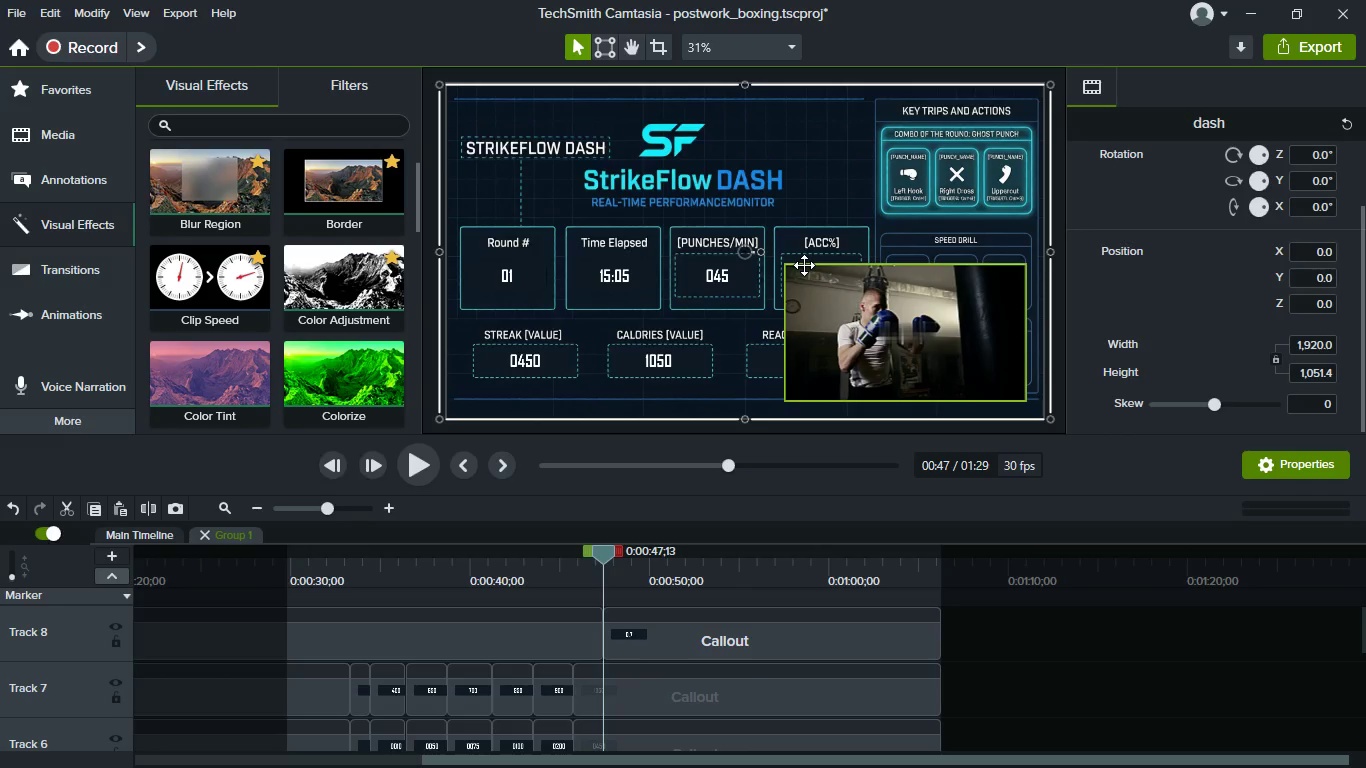 
left_click([812, 278])
 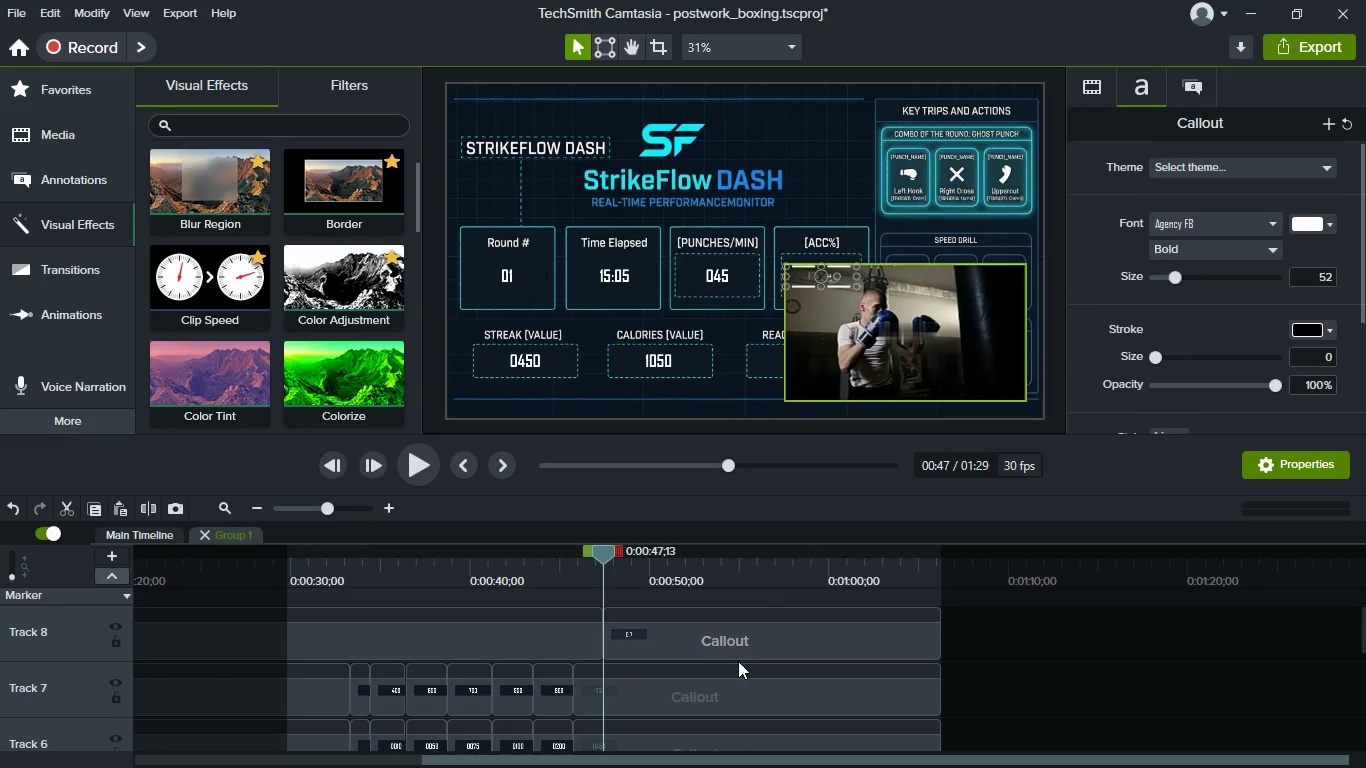 
scroll: coordinate [736, 664], scroll_direction: down, amount: 7.0
 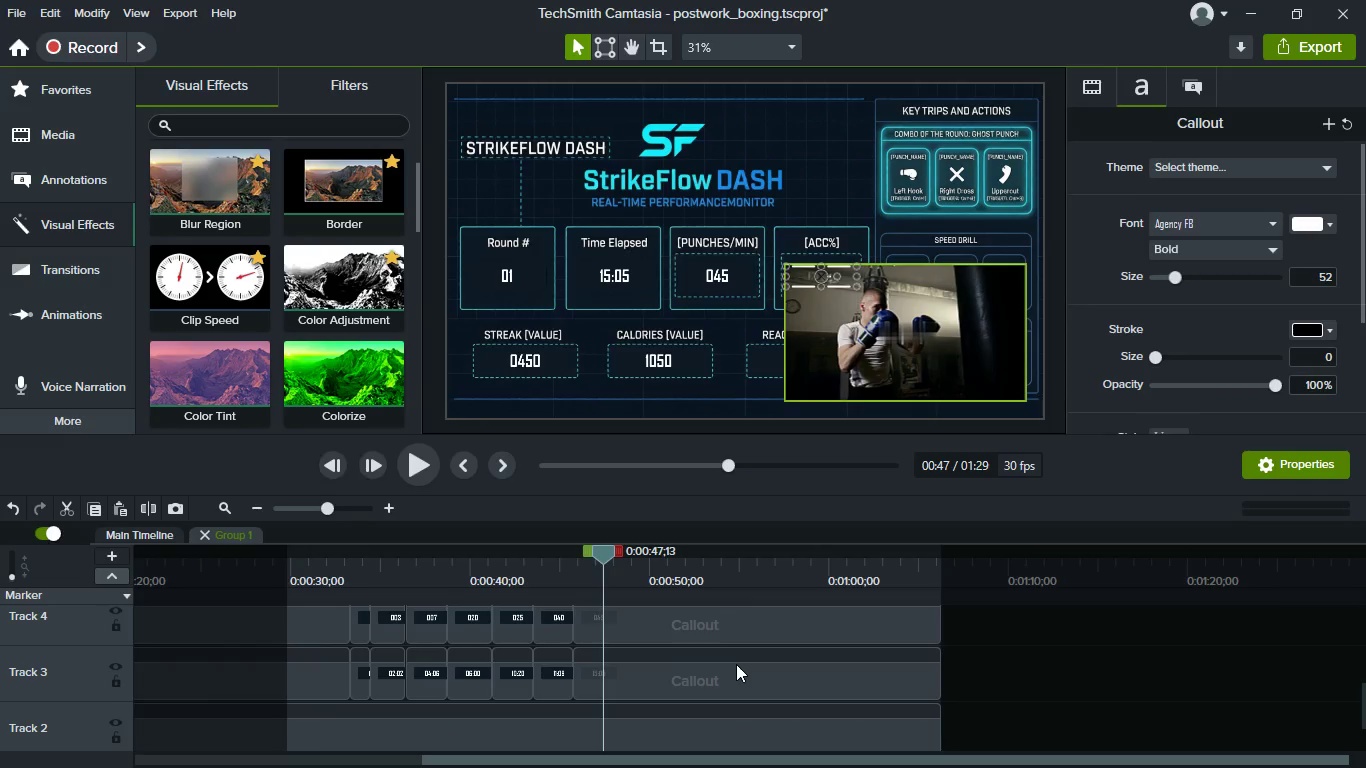 
scroll: coordinate [736, 664], scroll_direction: up, amount: 1.0
 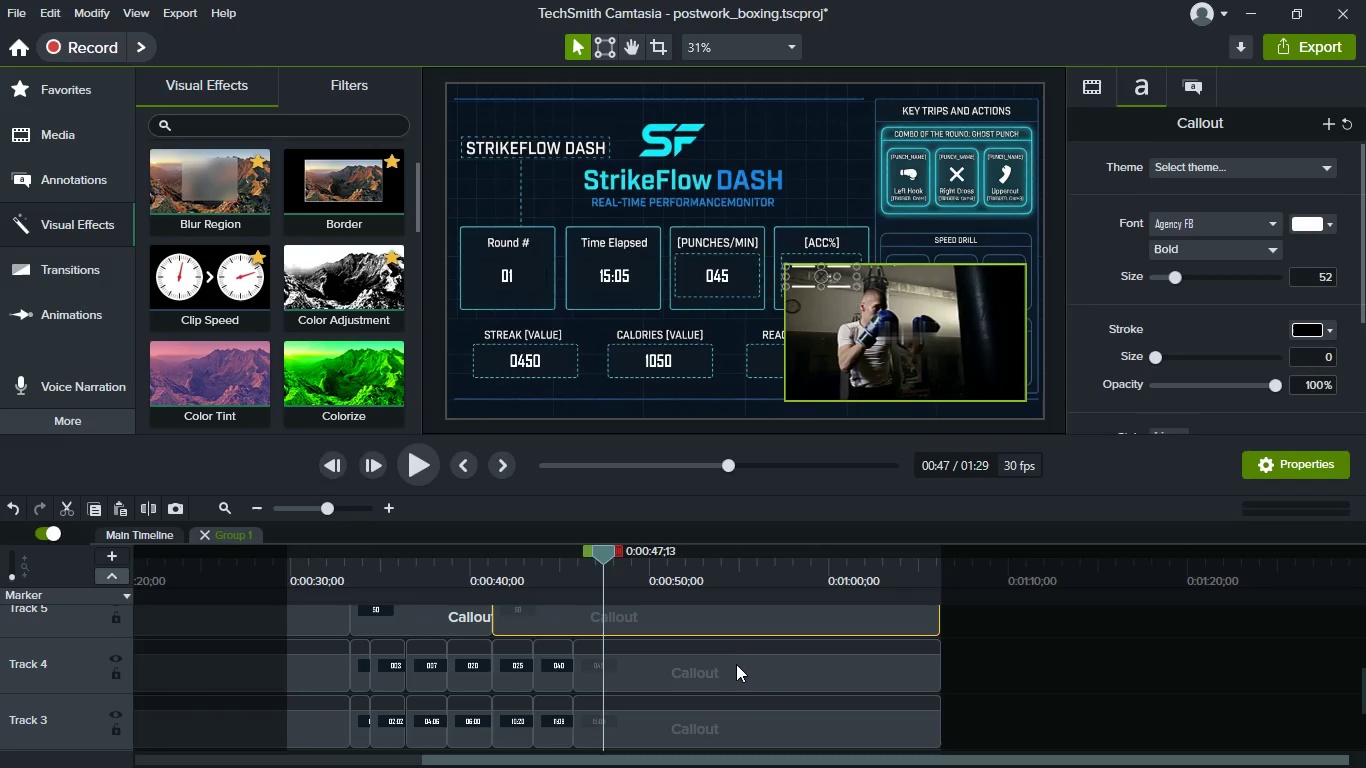 
key(S)
 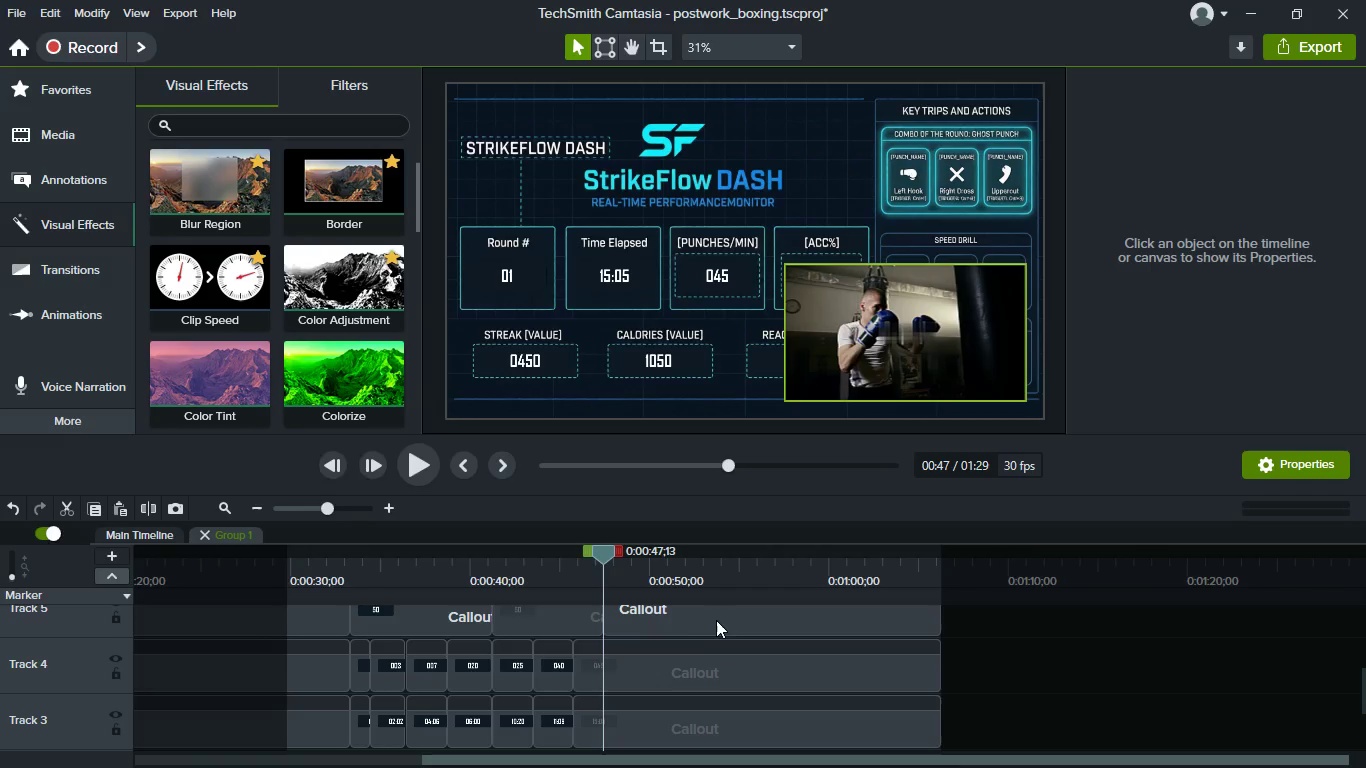 
left_click([716, 620])
 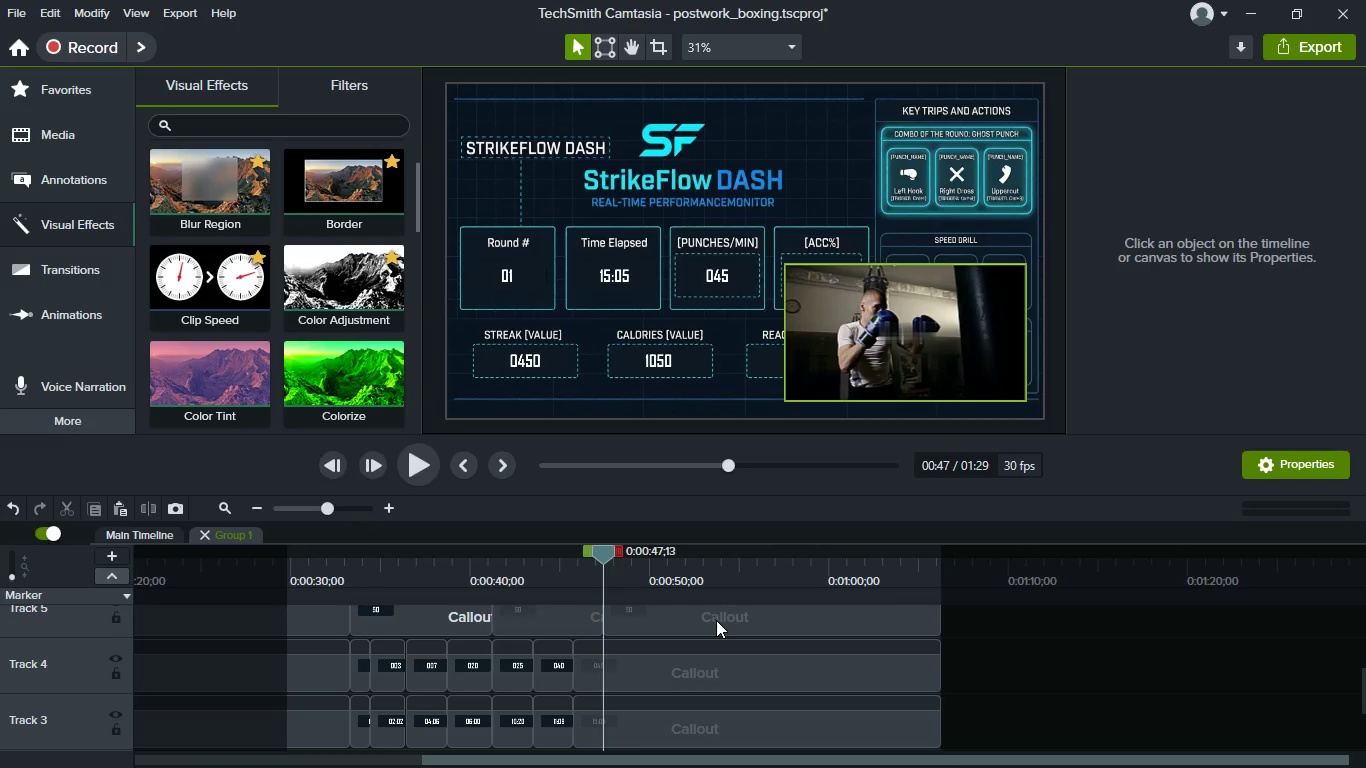 
left_click([716, 620])
 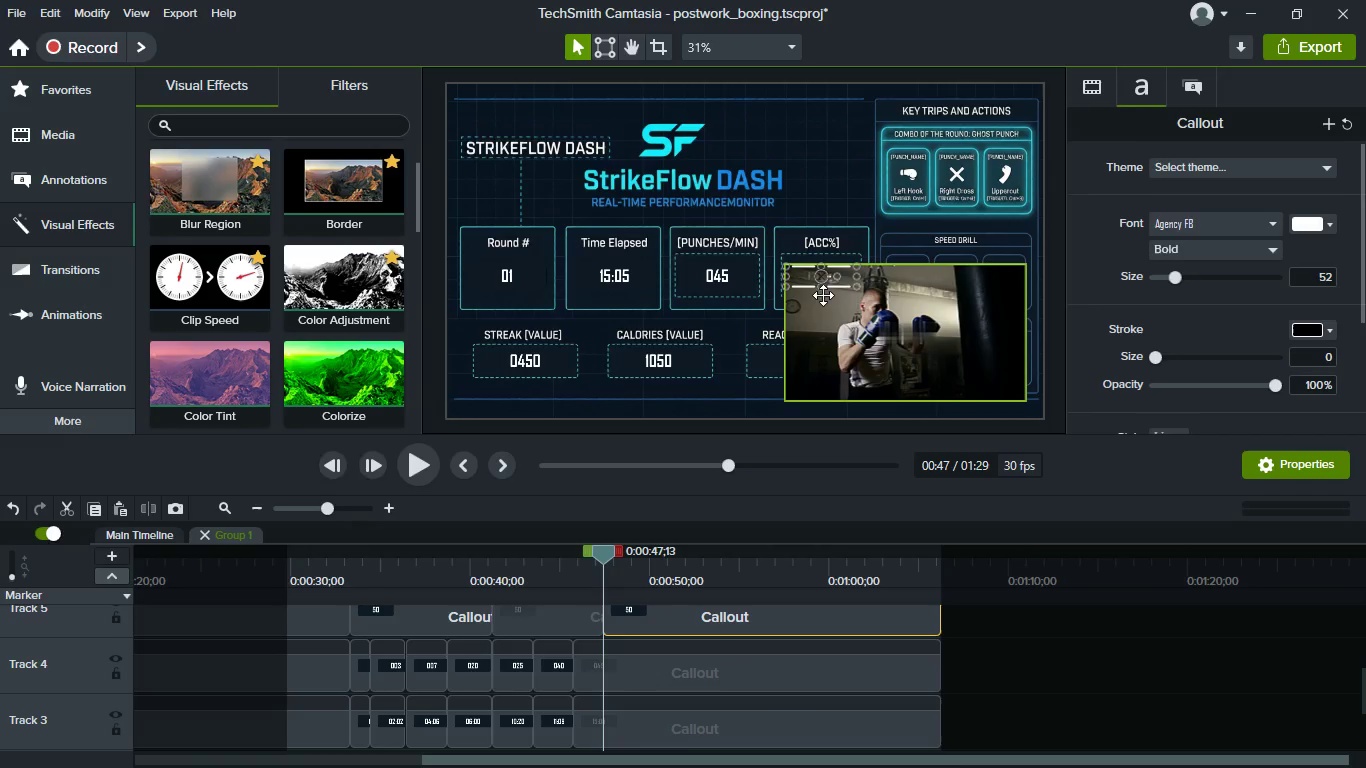 
double_click([809, 274])
 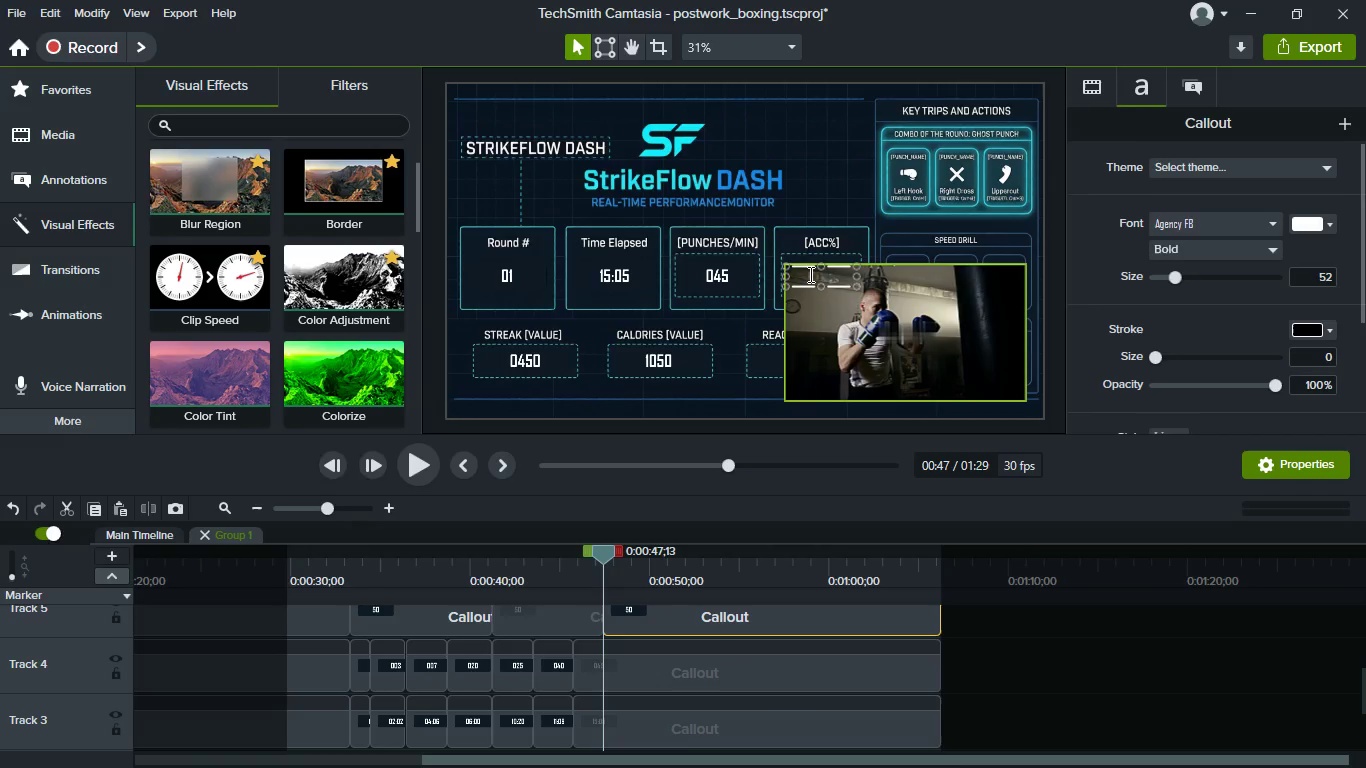 
type(85)
 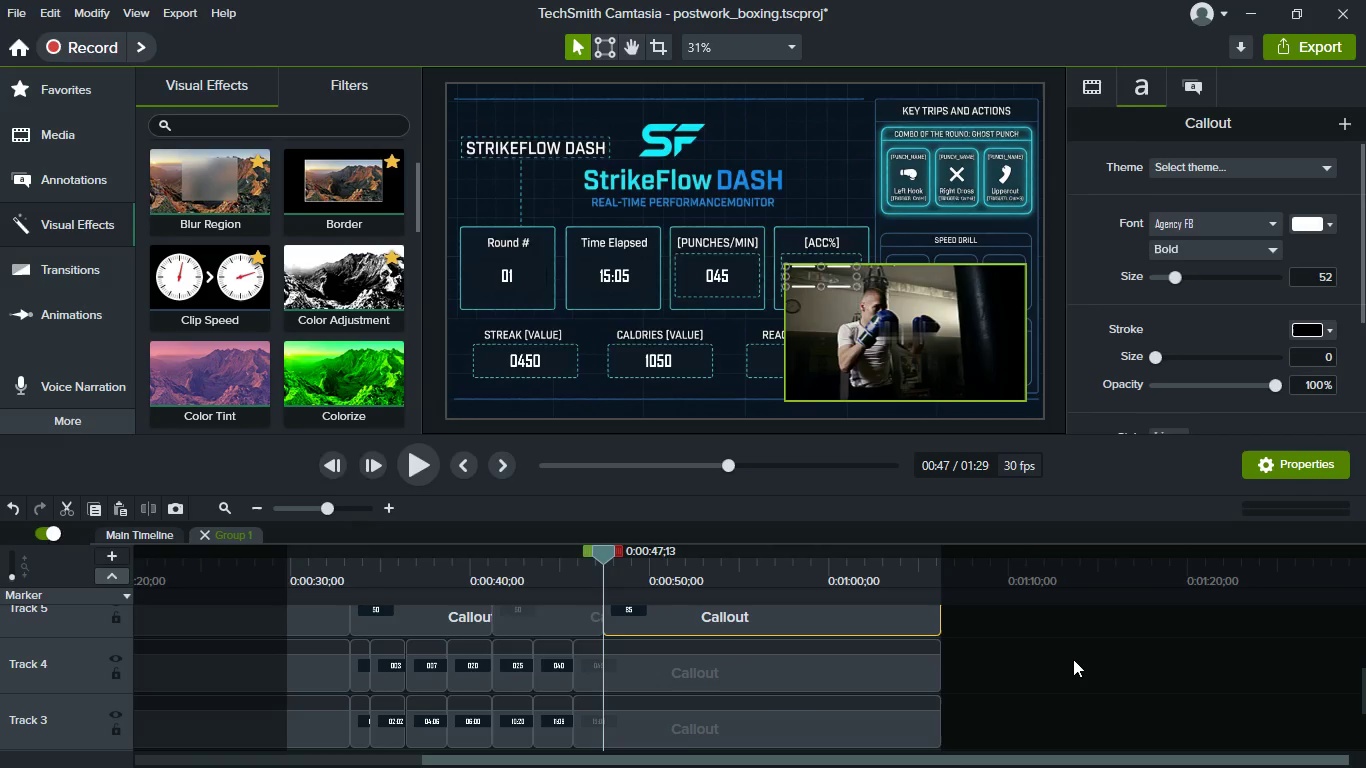 
left_click([1073, 668])
 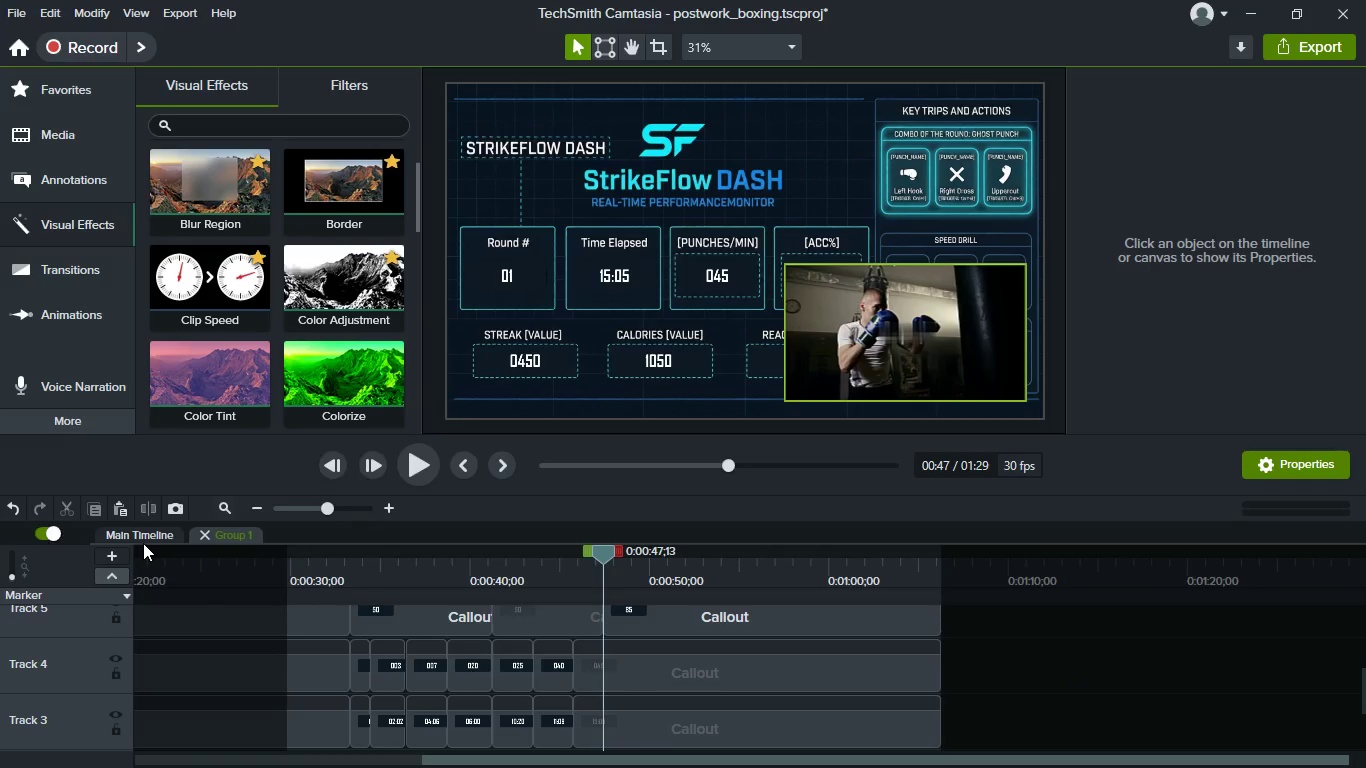 
wait(5.02)
 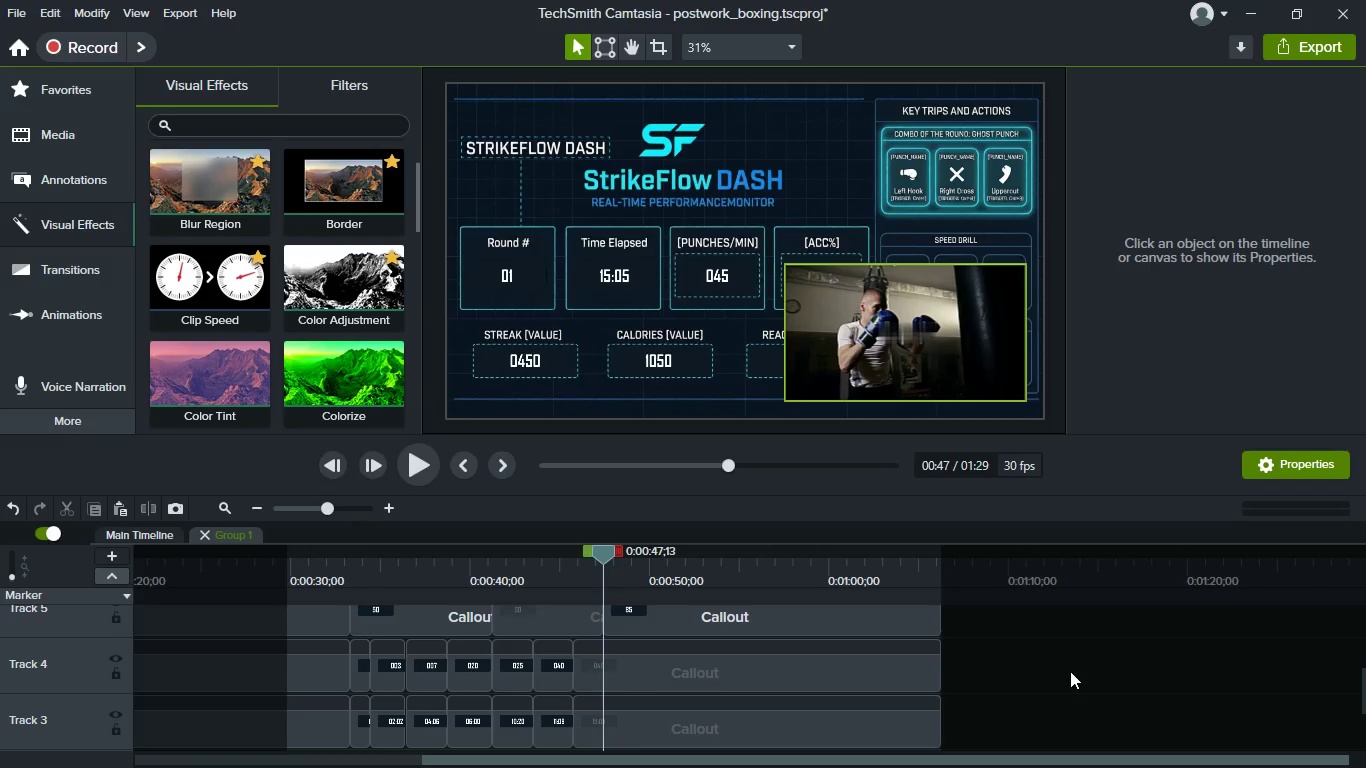 
left_click([145, 530])
 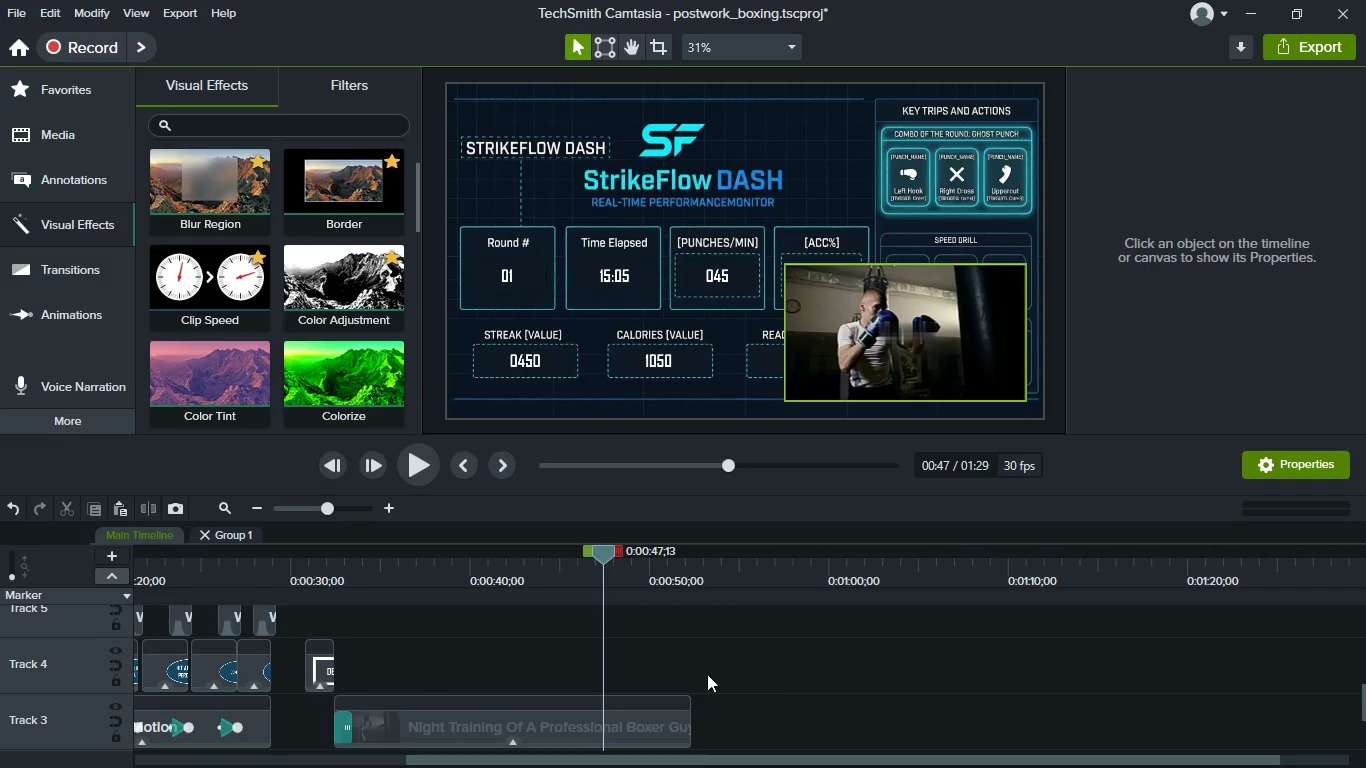 
scroll: coordinate [706, 674], scroll_direction: down, amount: 3.0
 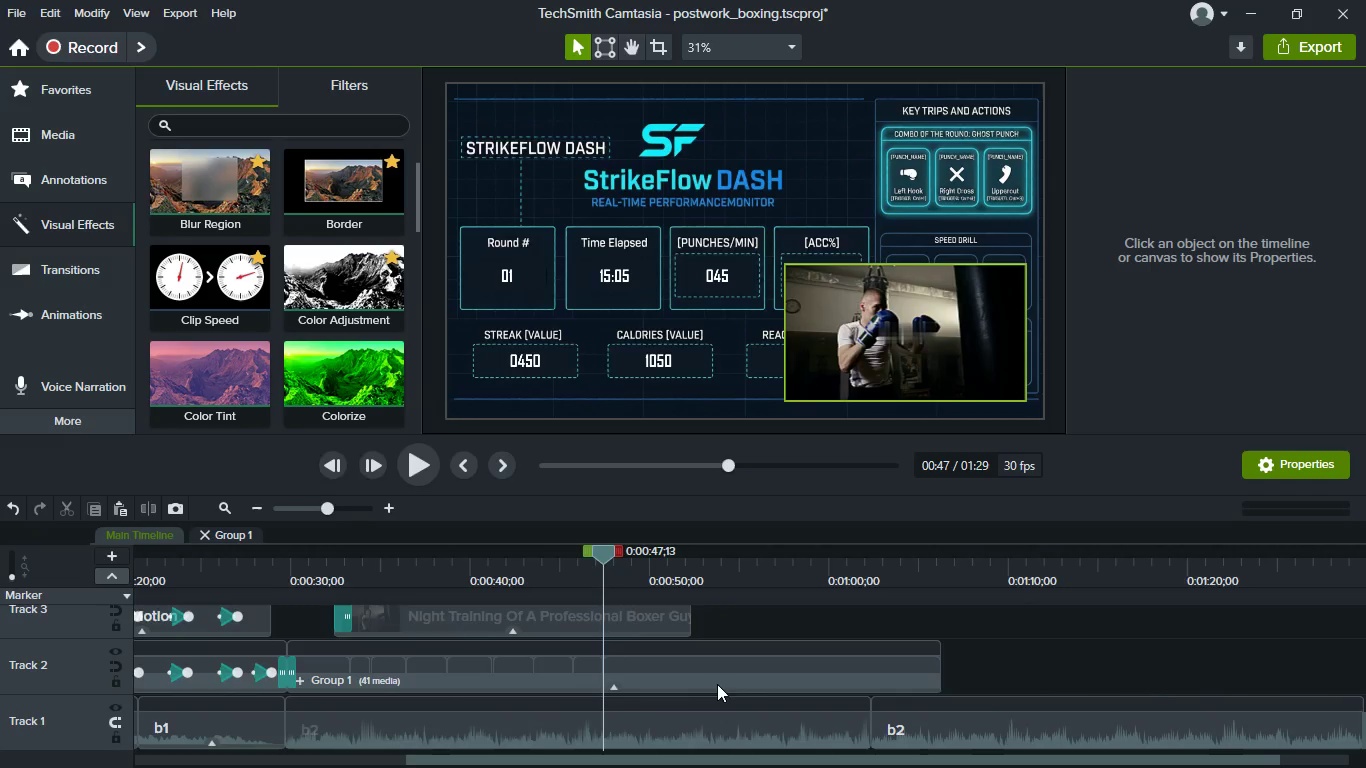 
hold_key(key=ShiftLeft, duration=0.42)
scroll: coordinate [730, 685], scroll_direction: up, amount: 3.0
 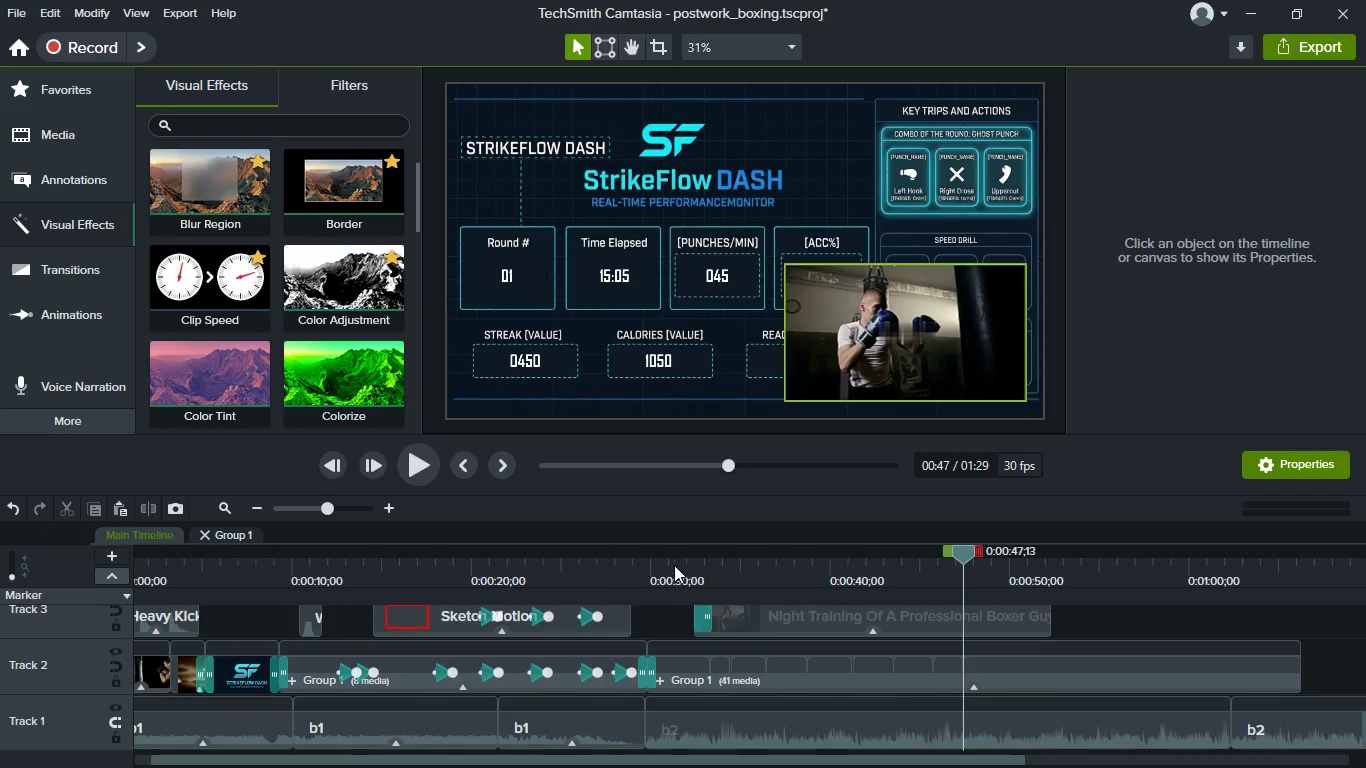 
left_click([667, 564])
 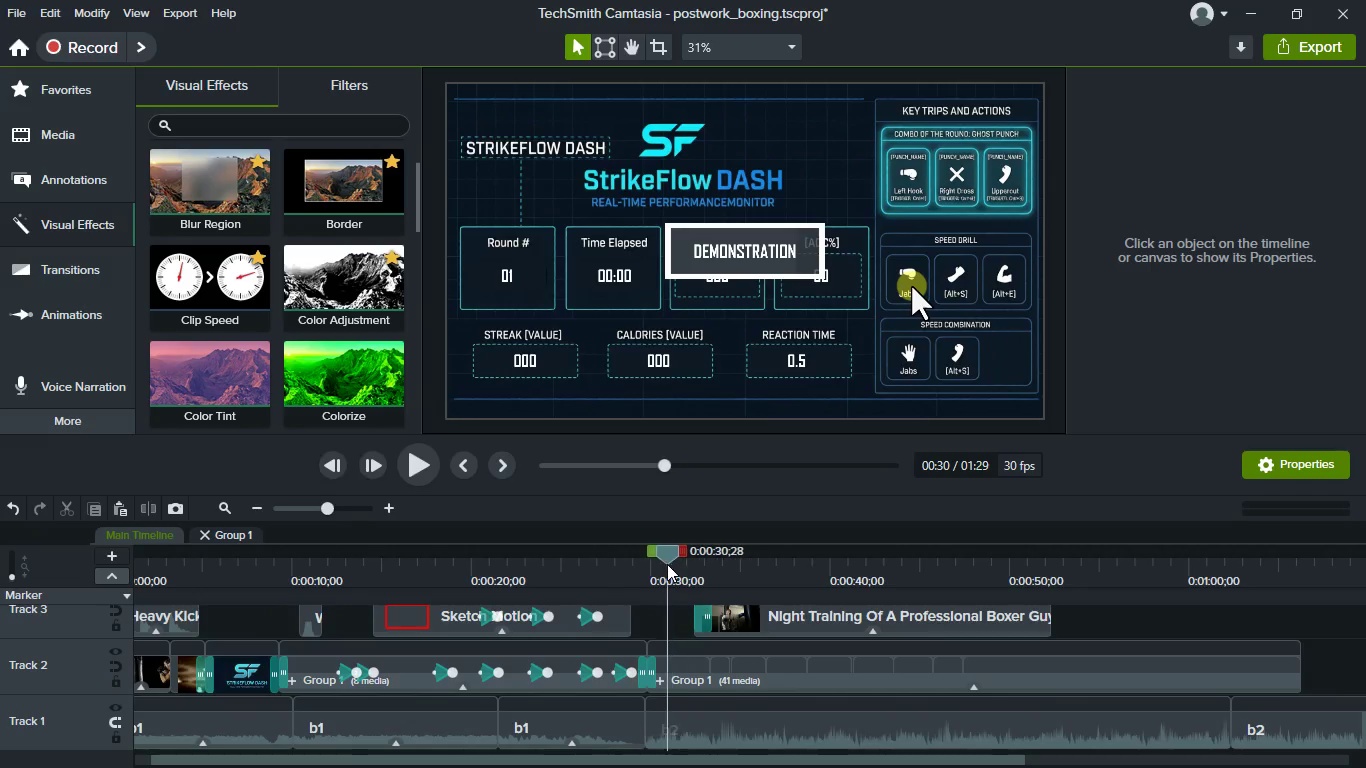 
key(Space)
 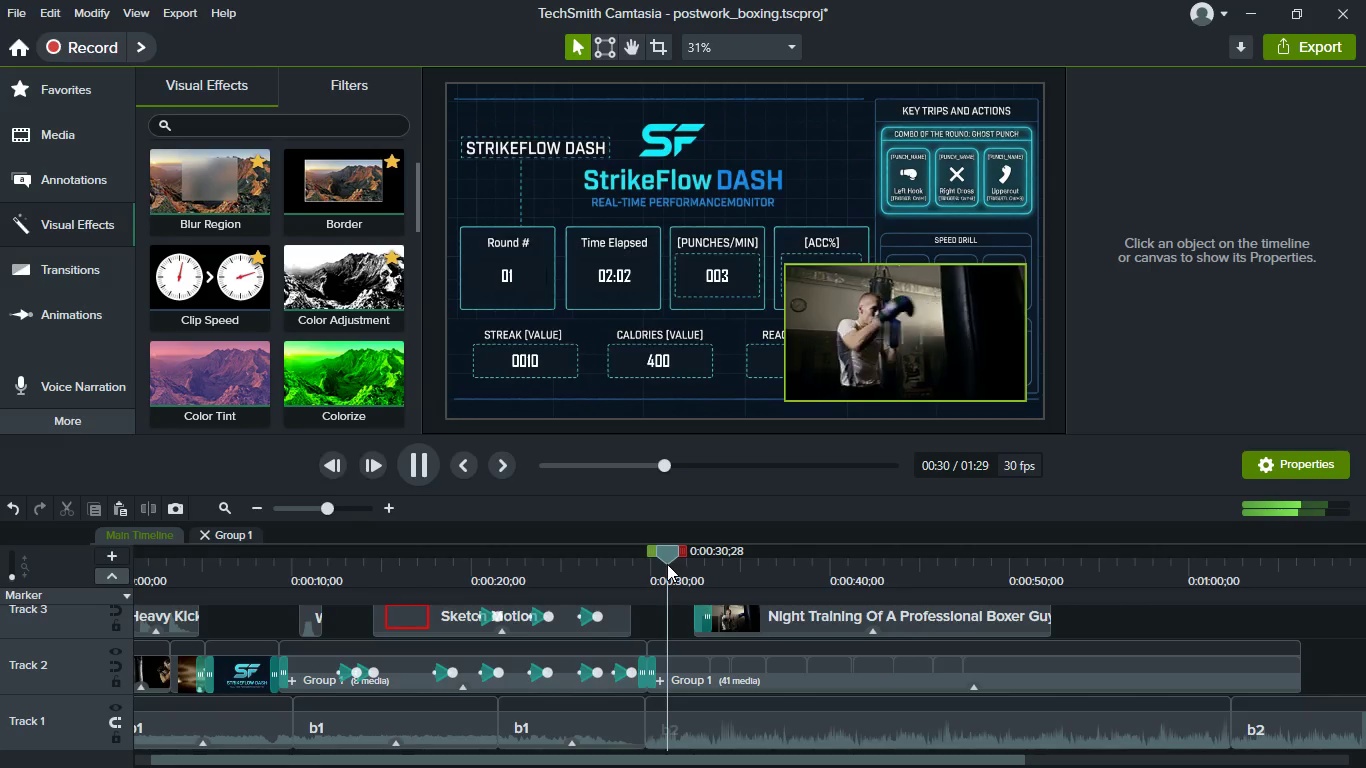 
wait(10.41)
 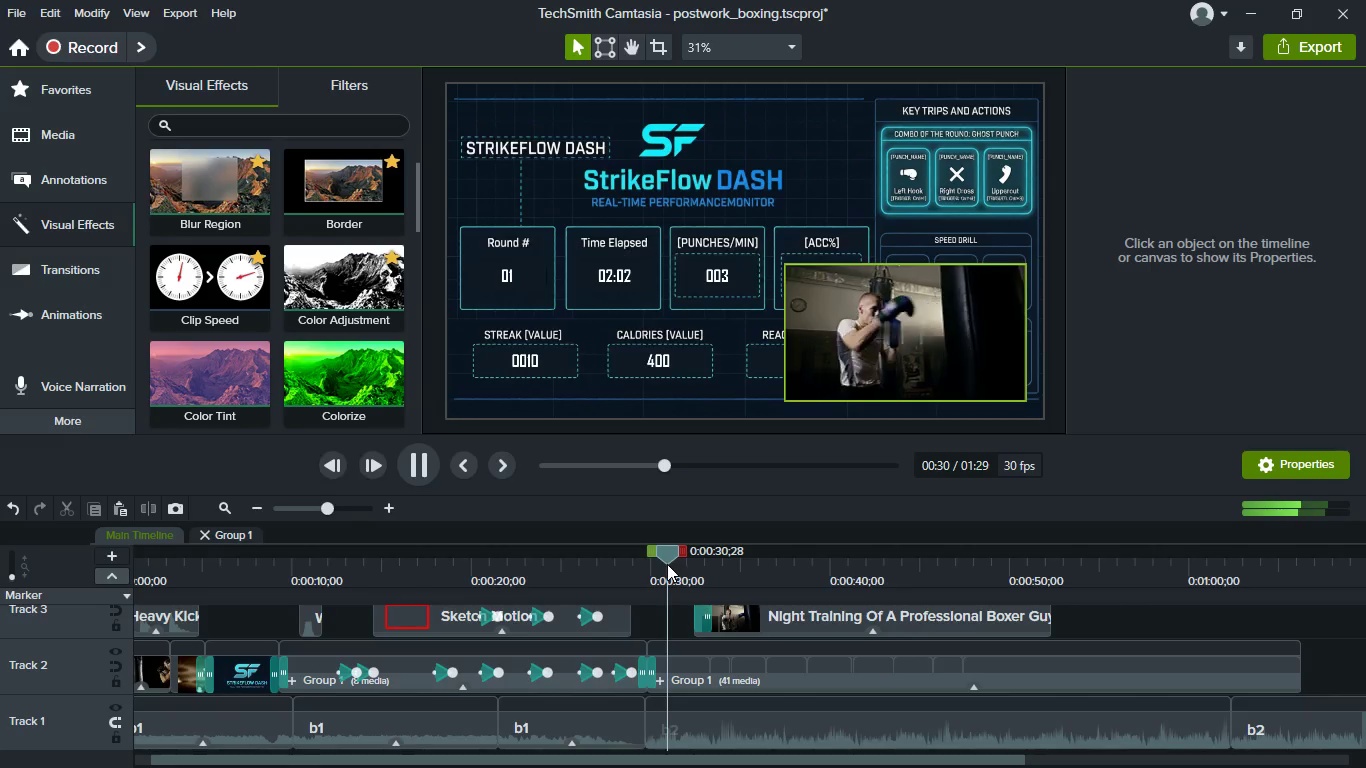 
key(Space)
 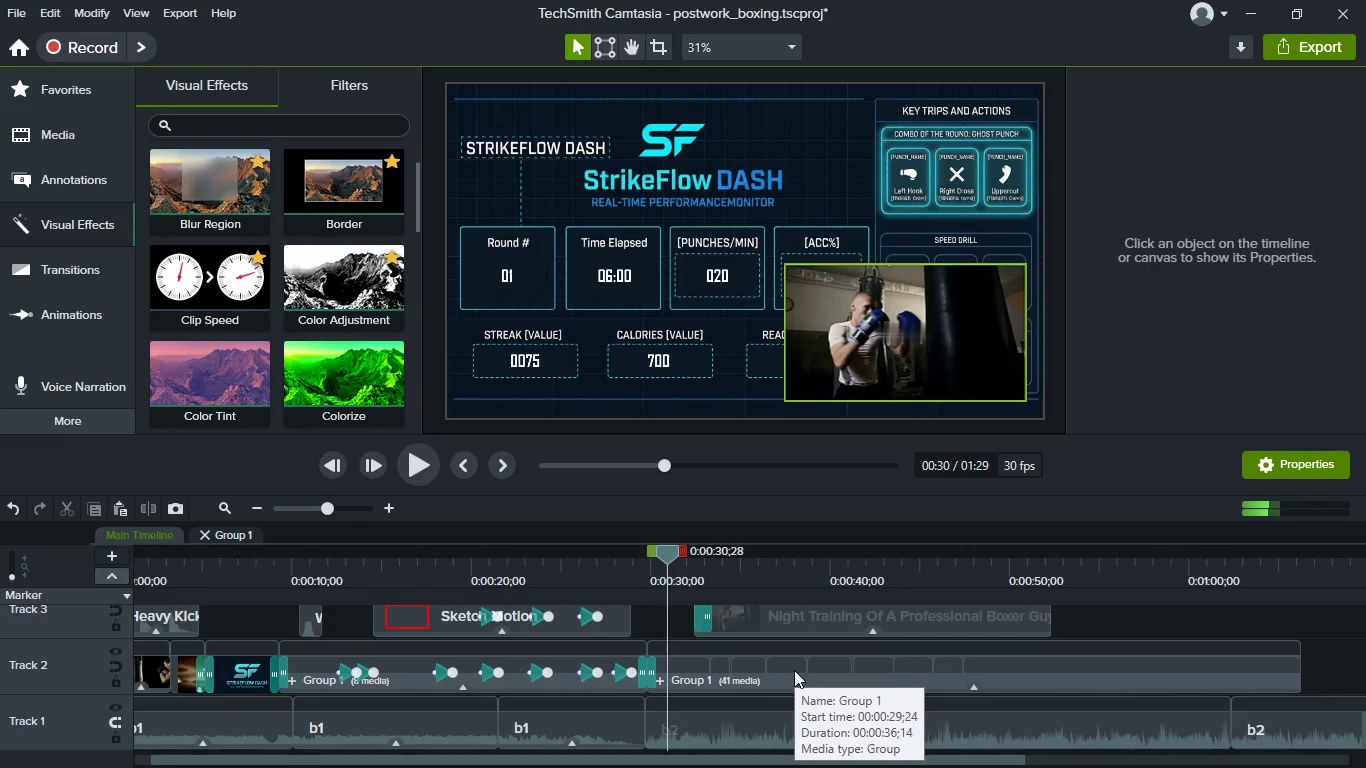 
scroll: coordinate [794, 670], scroll_direction: up, amount: 2.0
 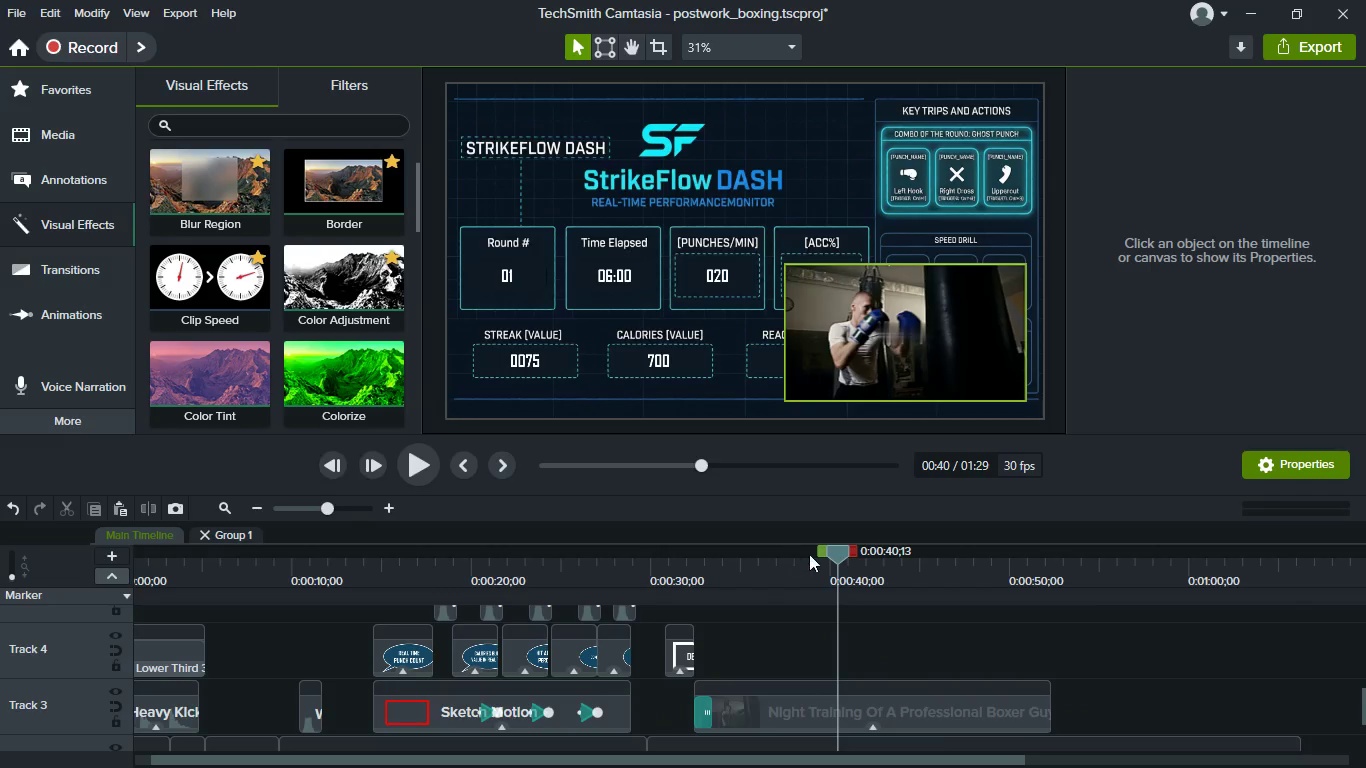 
left_click_drag(start_coordinate=[838, 551], to_coordinate=[696, 581])
 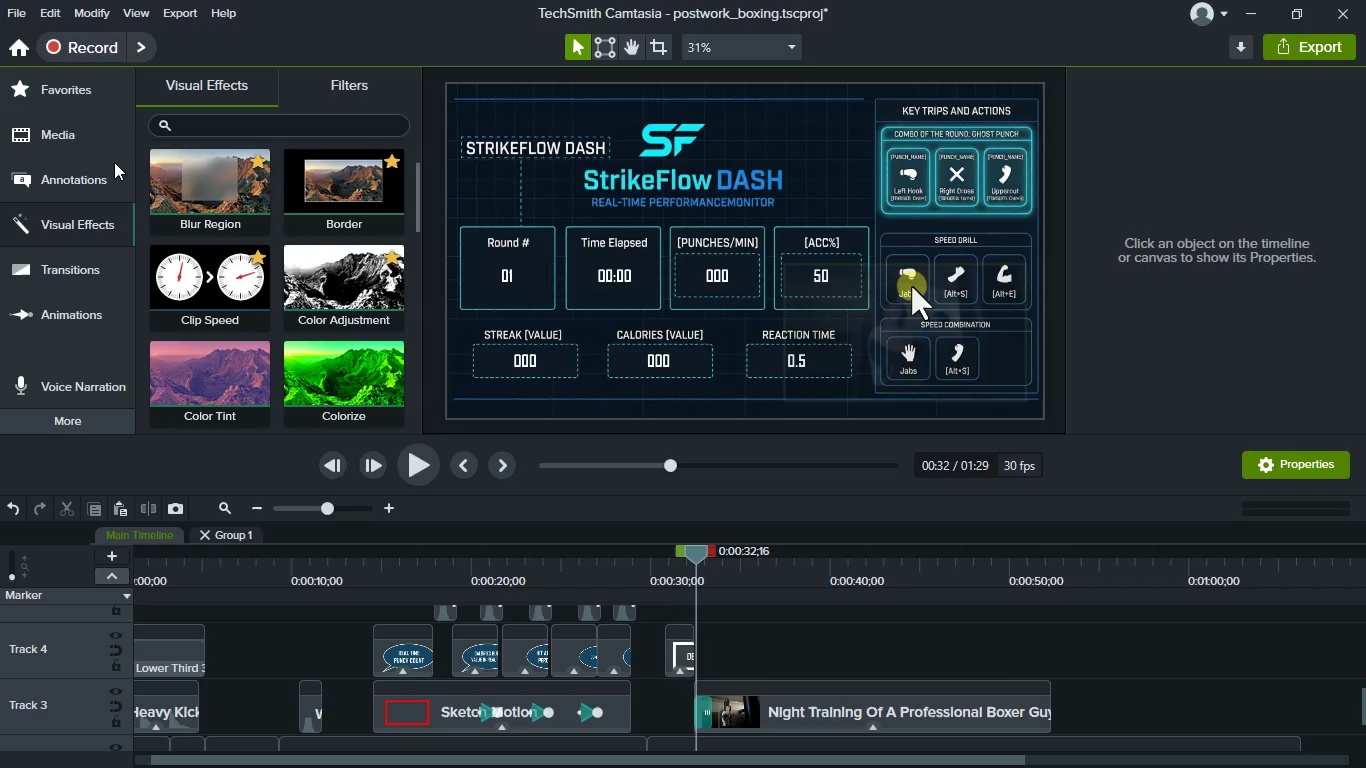 
left_click([90, 144])
 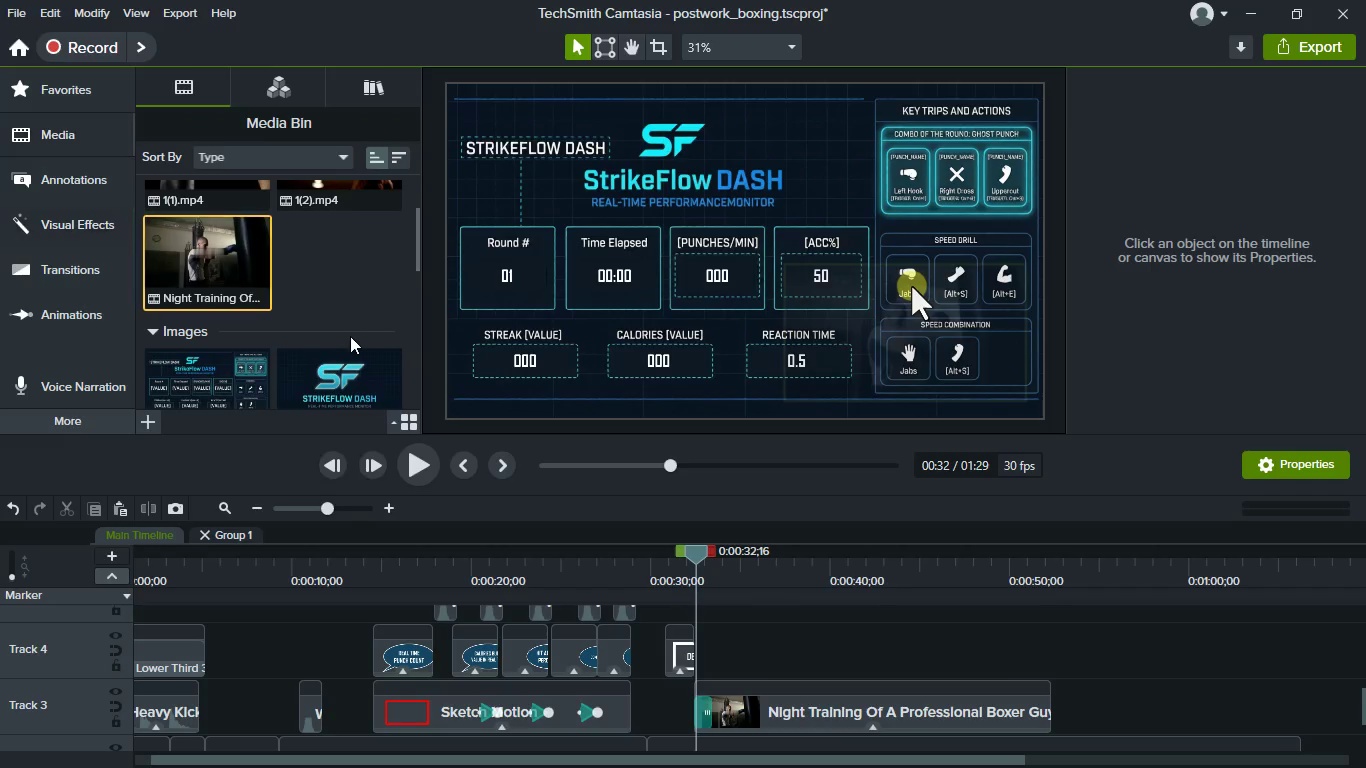 
scroll: coordinate [327, 331], scroll_direction: down, amount: 11.0
 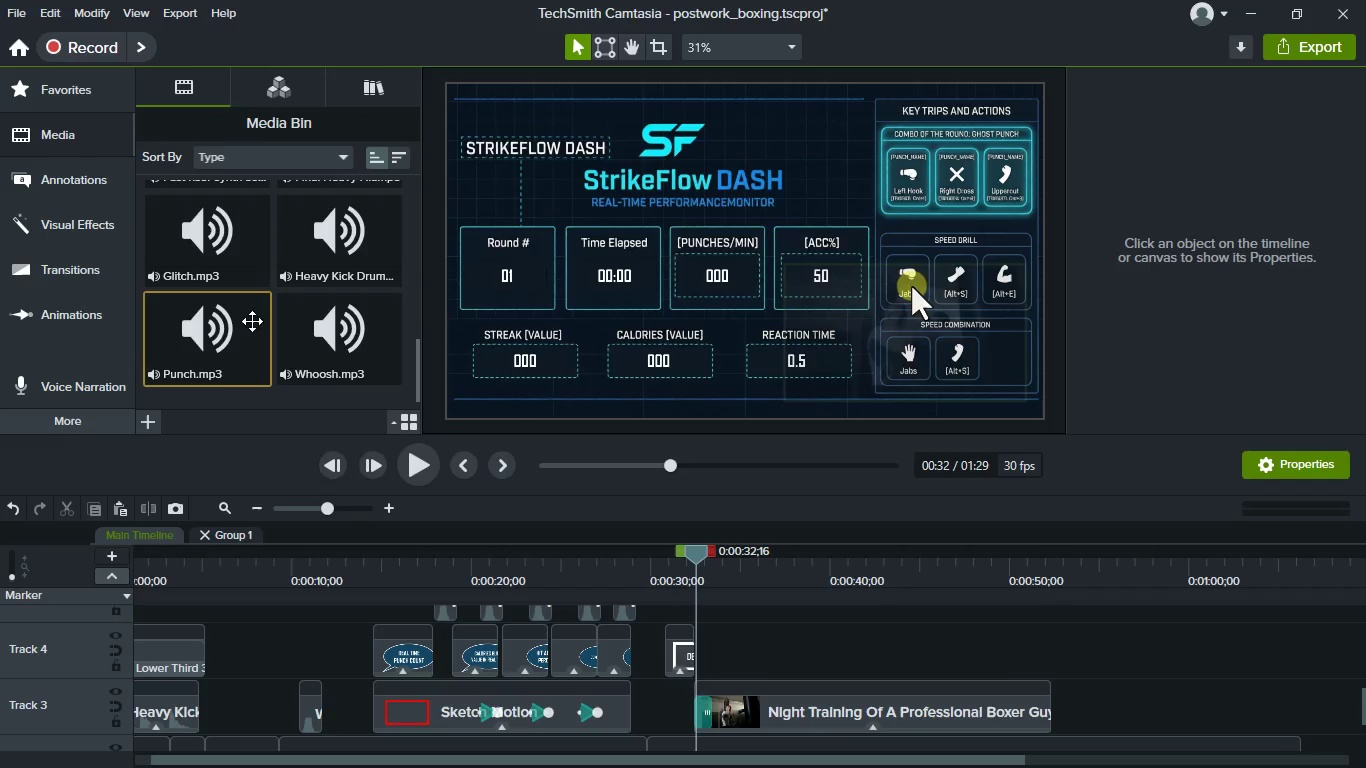 
left_click_drag(start_coordinate=[214, 340], to_coordinate=[771, 660])
 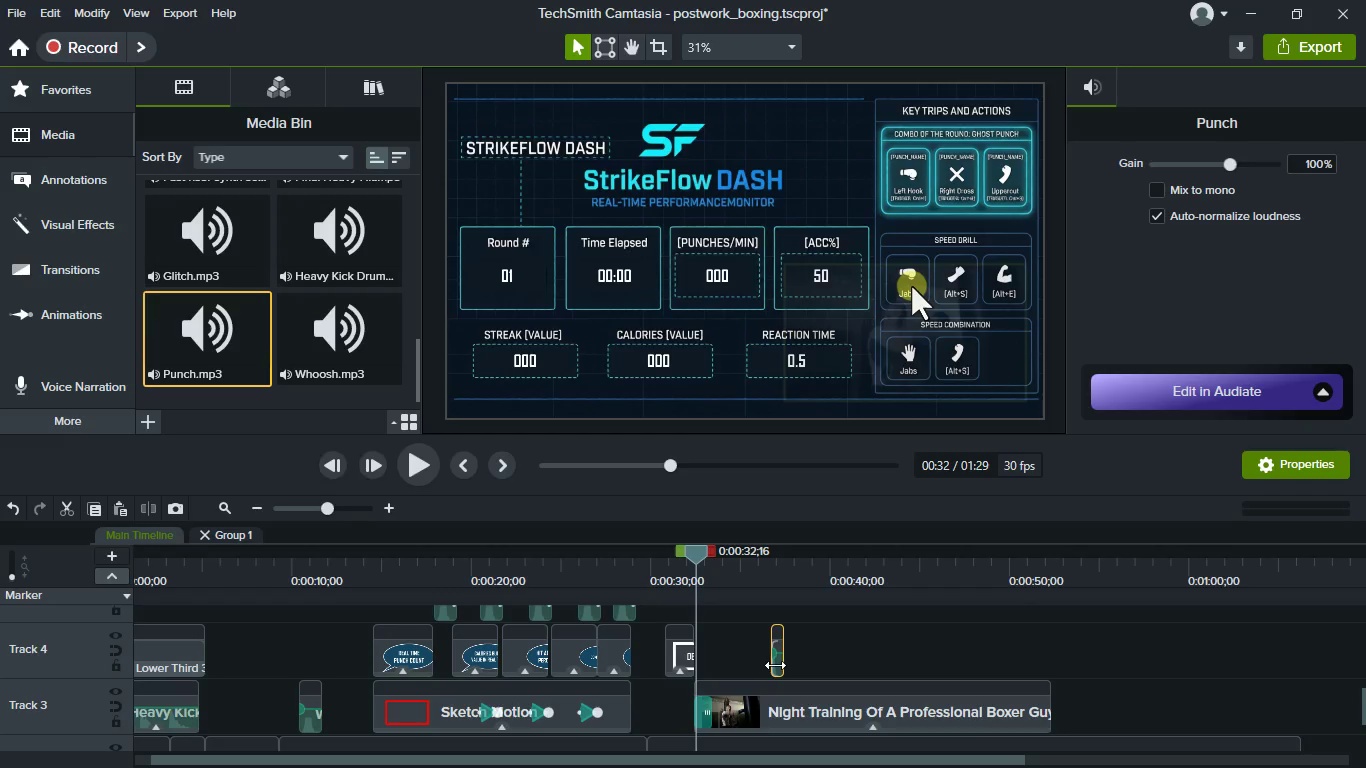 
left_click_drag(start_coordinate=[782, 672], to_coordinate=[774, 672])
 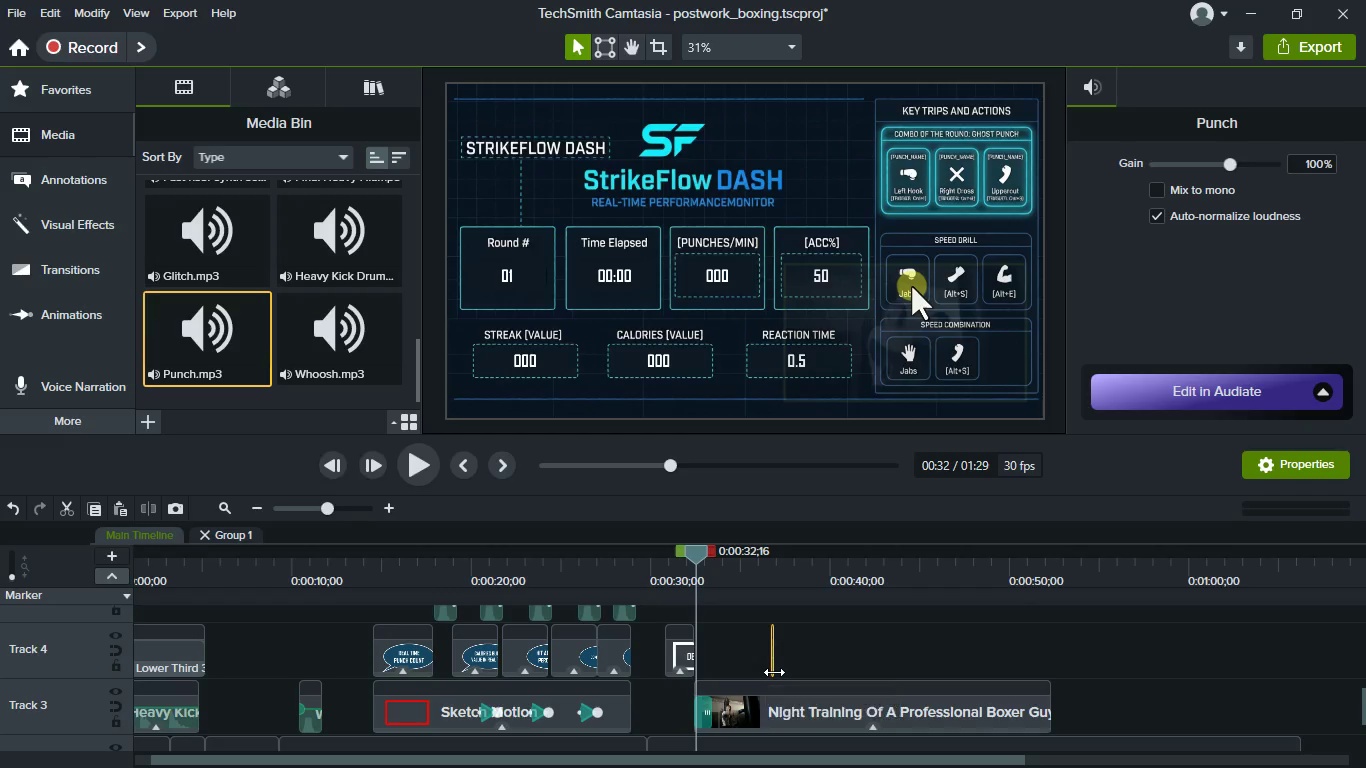 
key(Control+Z)
 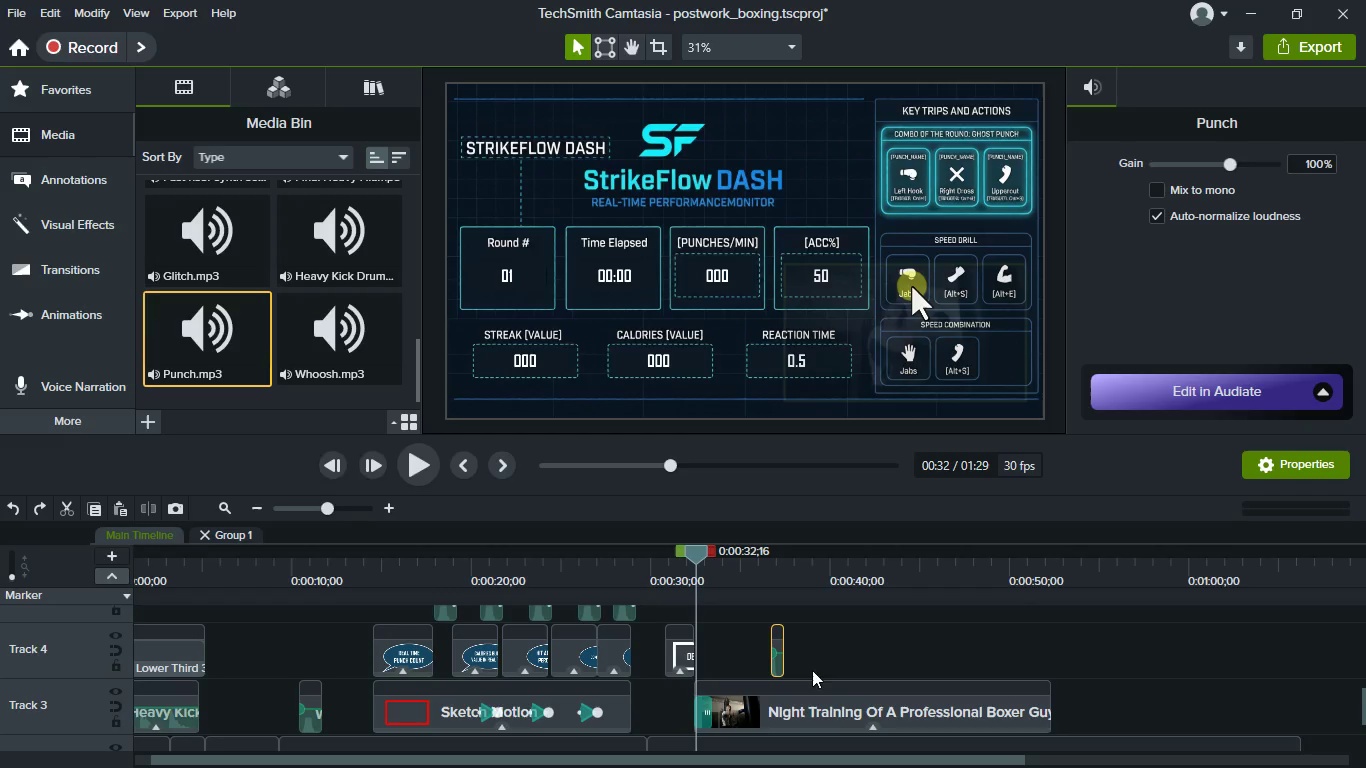 
hold_key(key=ControlLeft, duration=0.34)
scroll: coordinate [819, 669], scroll_direction: up, amount: 6.0
 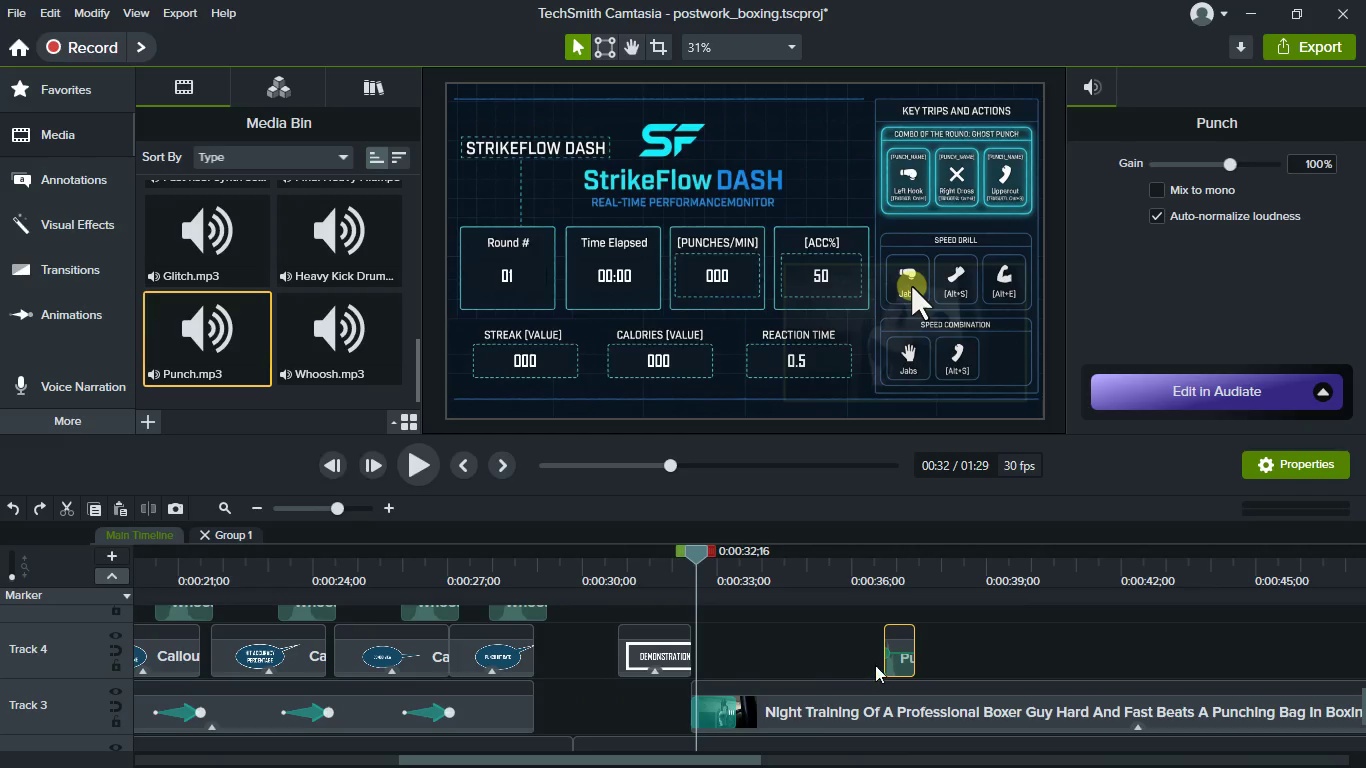 
left_click_drag(start_coordinate=[899, 667], to_coordinate=[739, 641])
 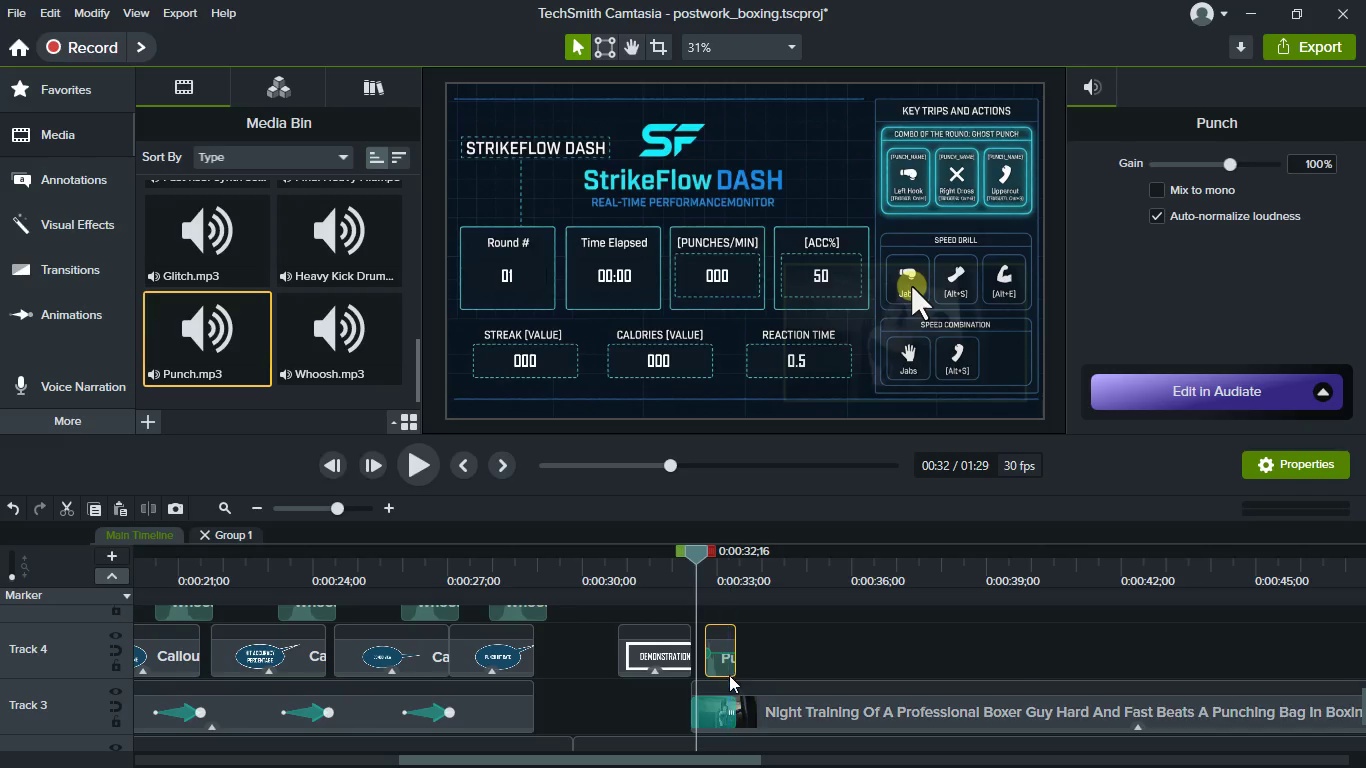 
key(Control+ControlLeft)
 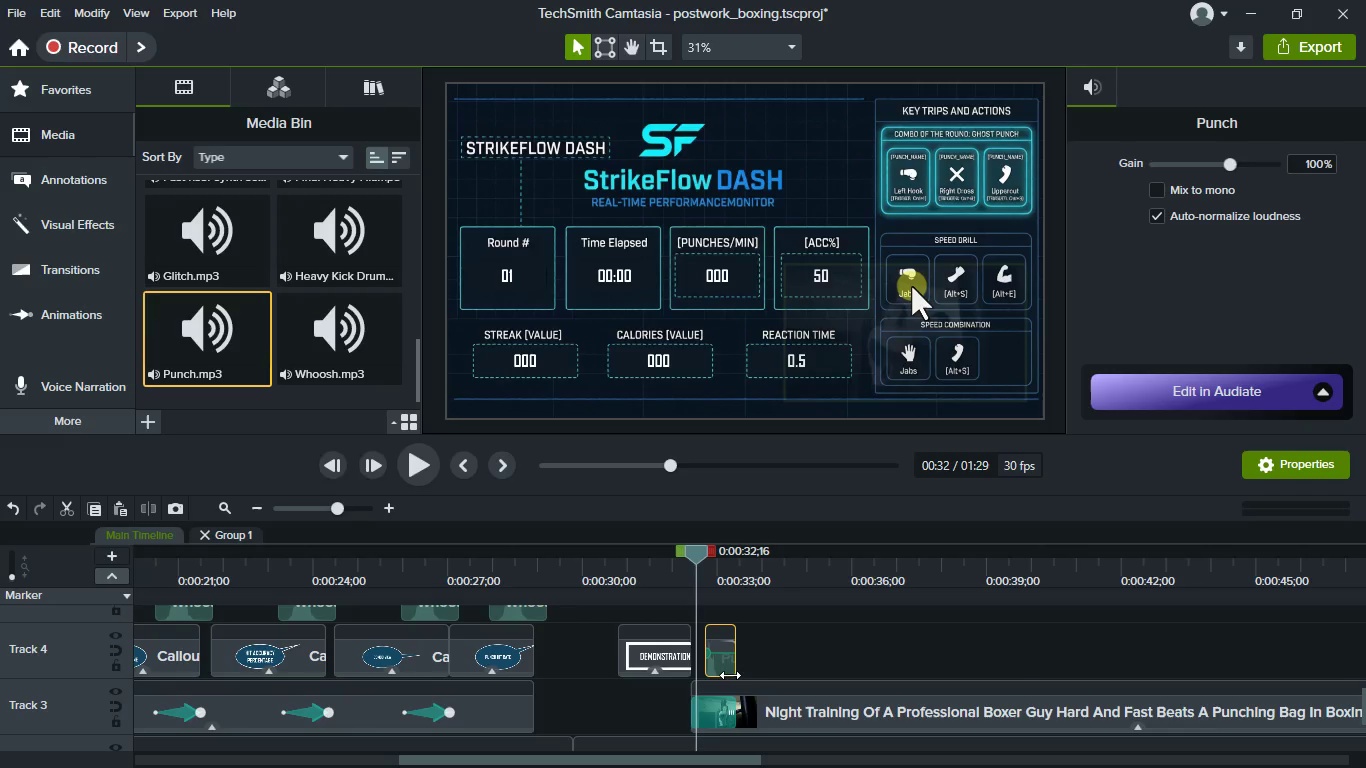 
scroll: coordinate [730, 675], scroll_direction: up, amount: 2.0
 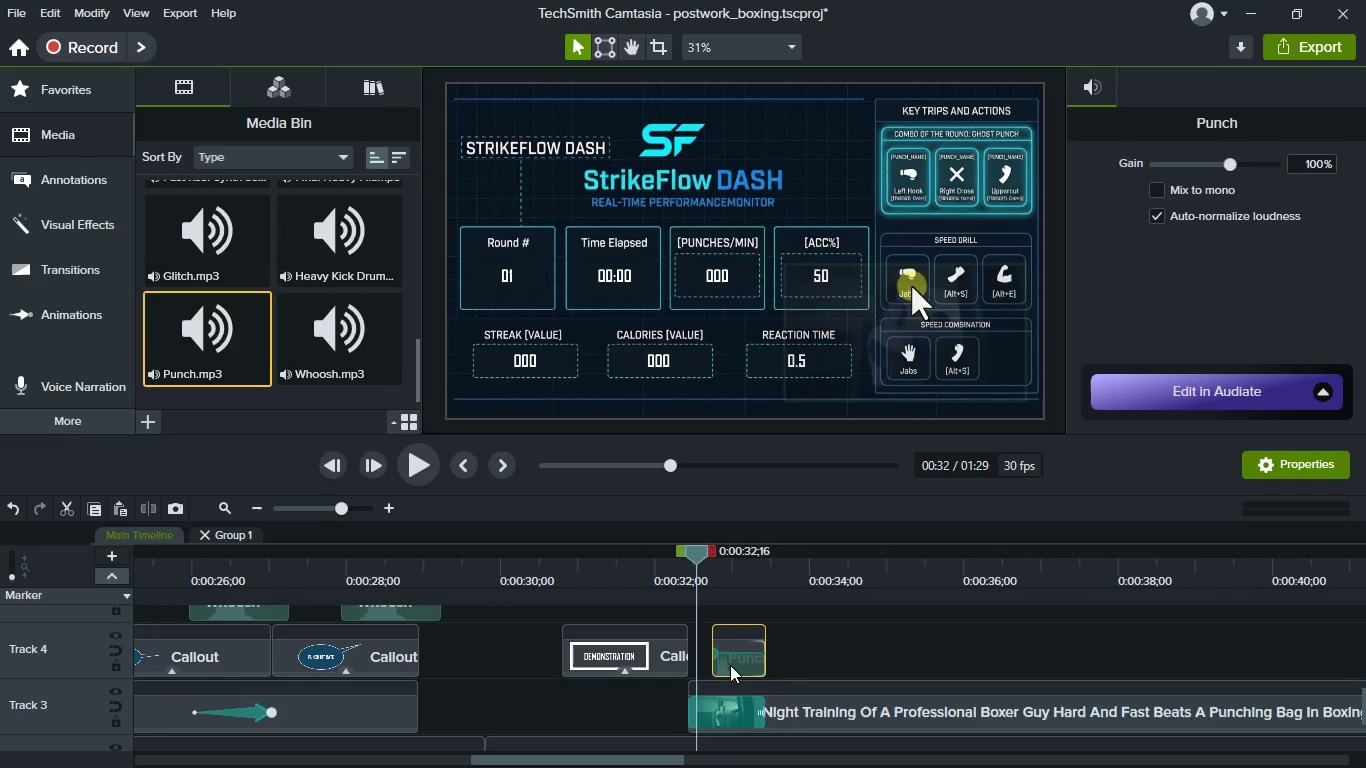 
left_click_drag(start_coordinate=[730, 665], to_coordinate=[715, 661])
 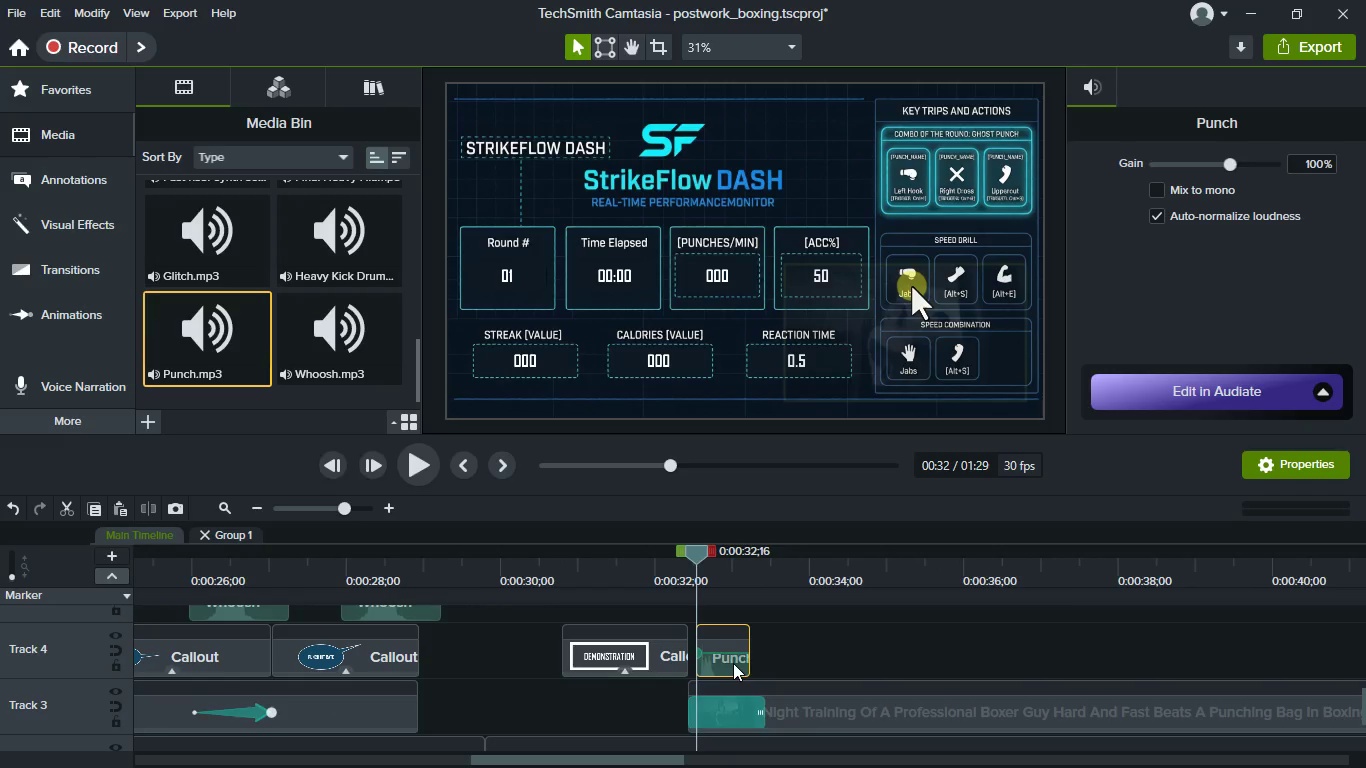 
key(Control+C)
 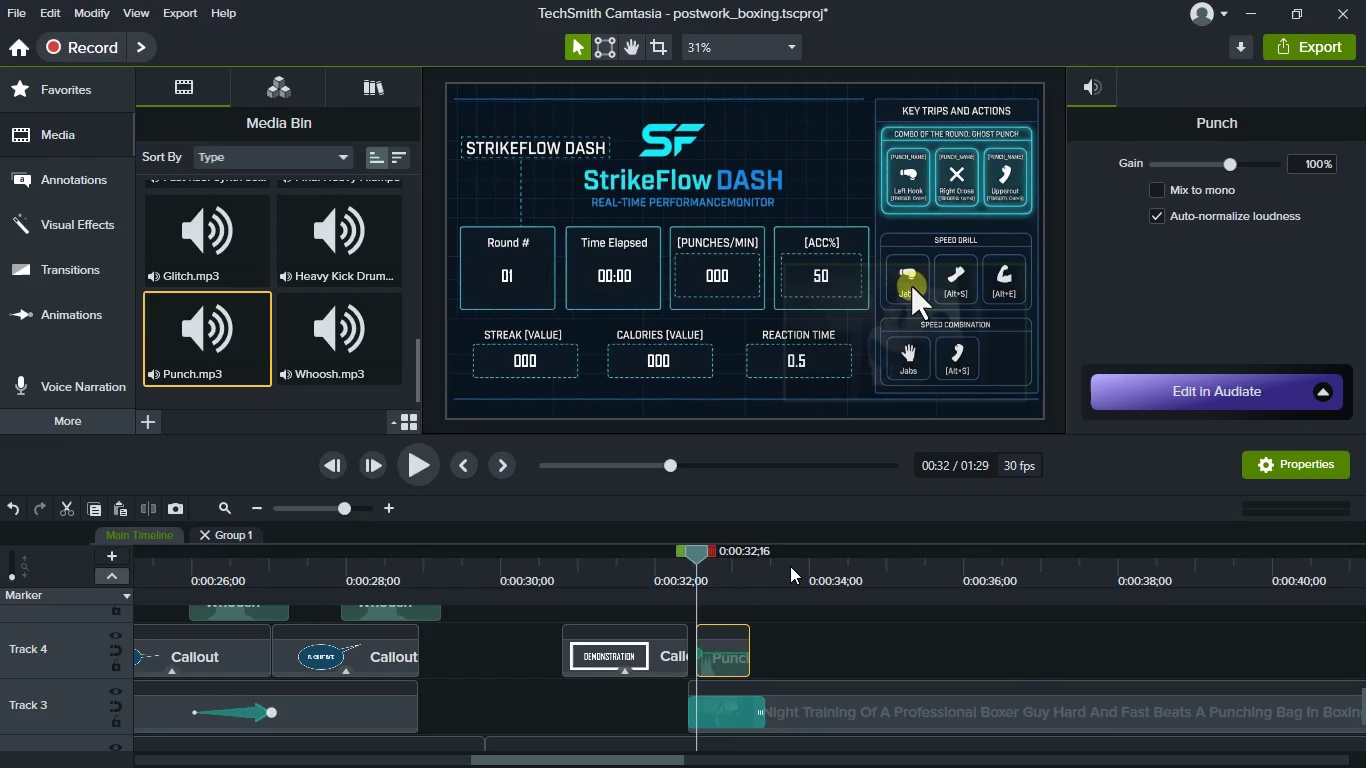 
left_click([792, 566])
 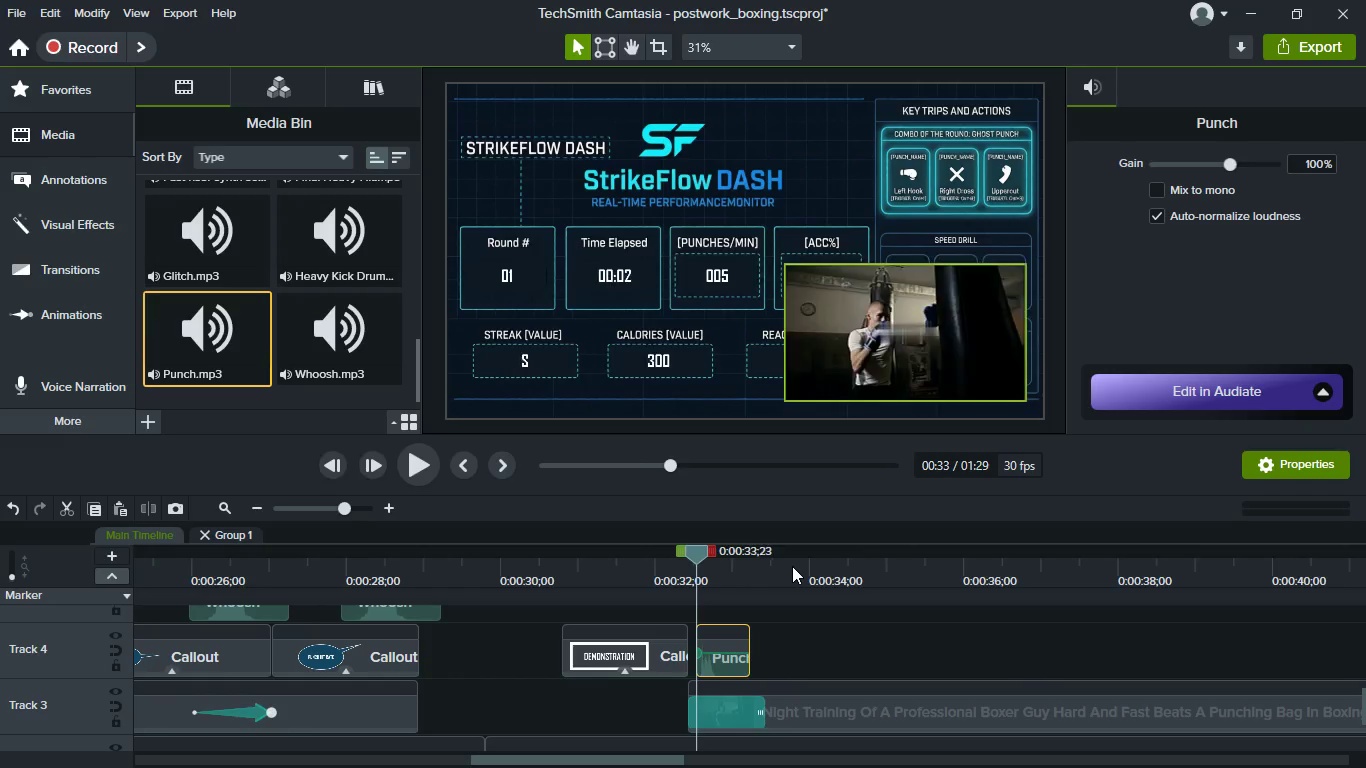 
key(Control+V)
 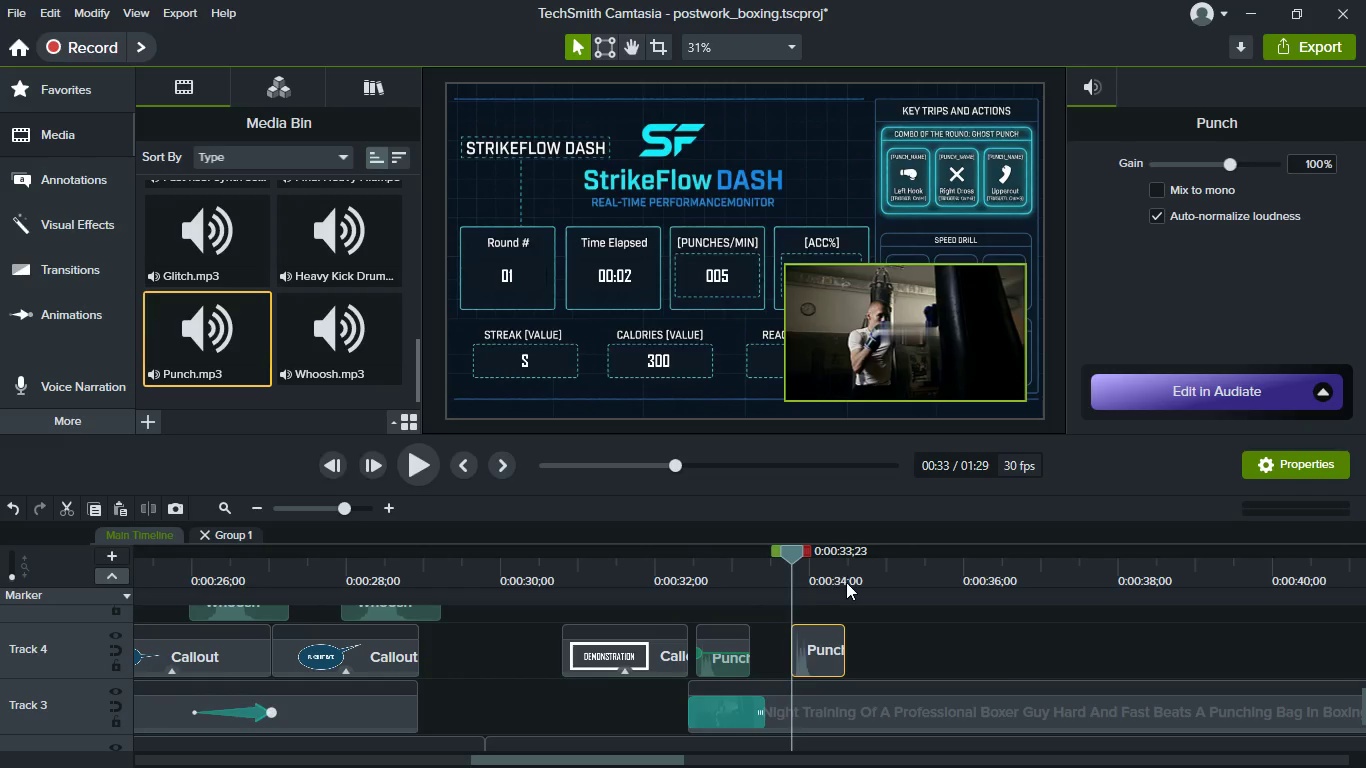 
left_click([846, 582])
 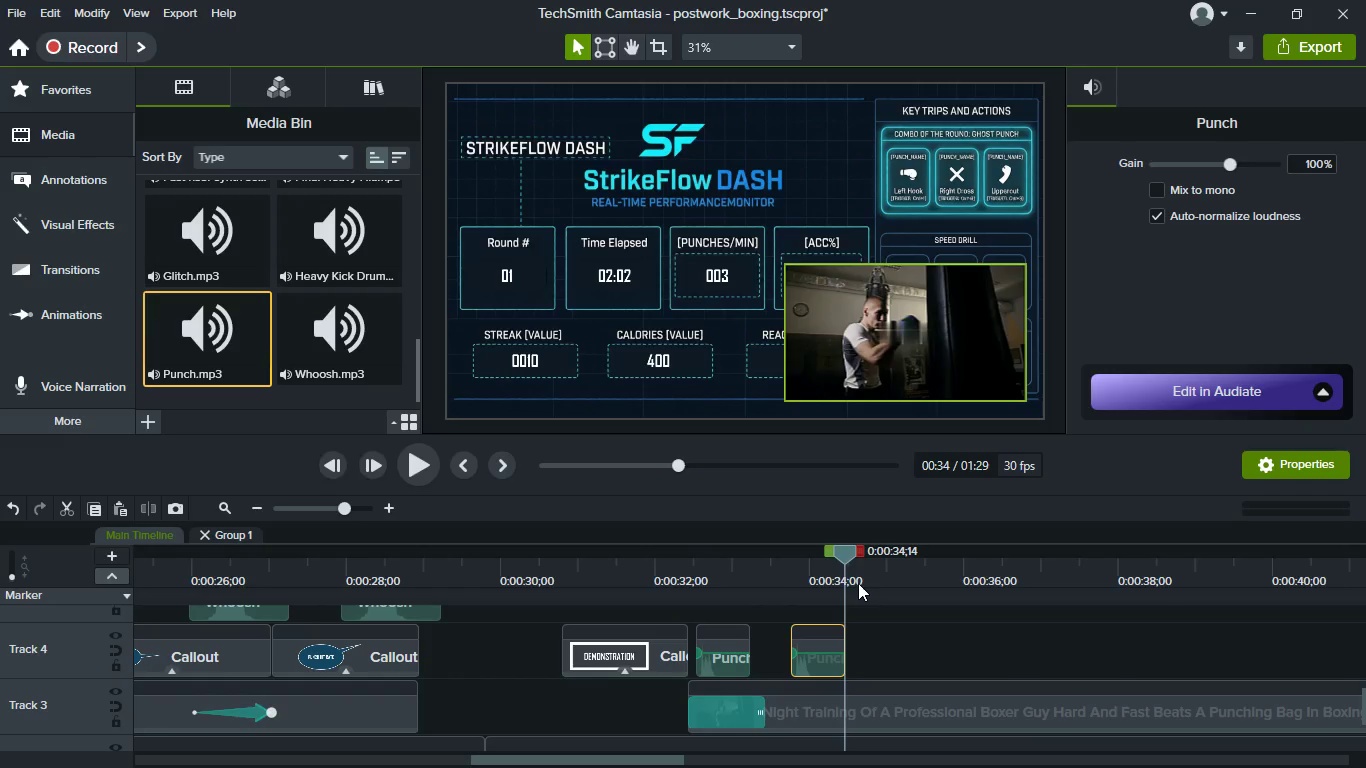 
key(Control+V)
 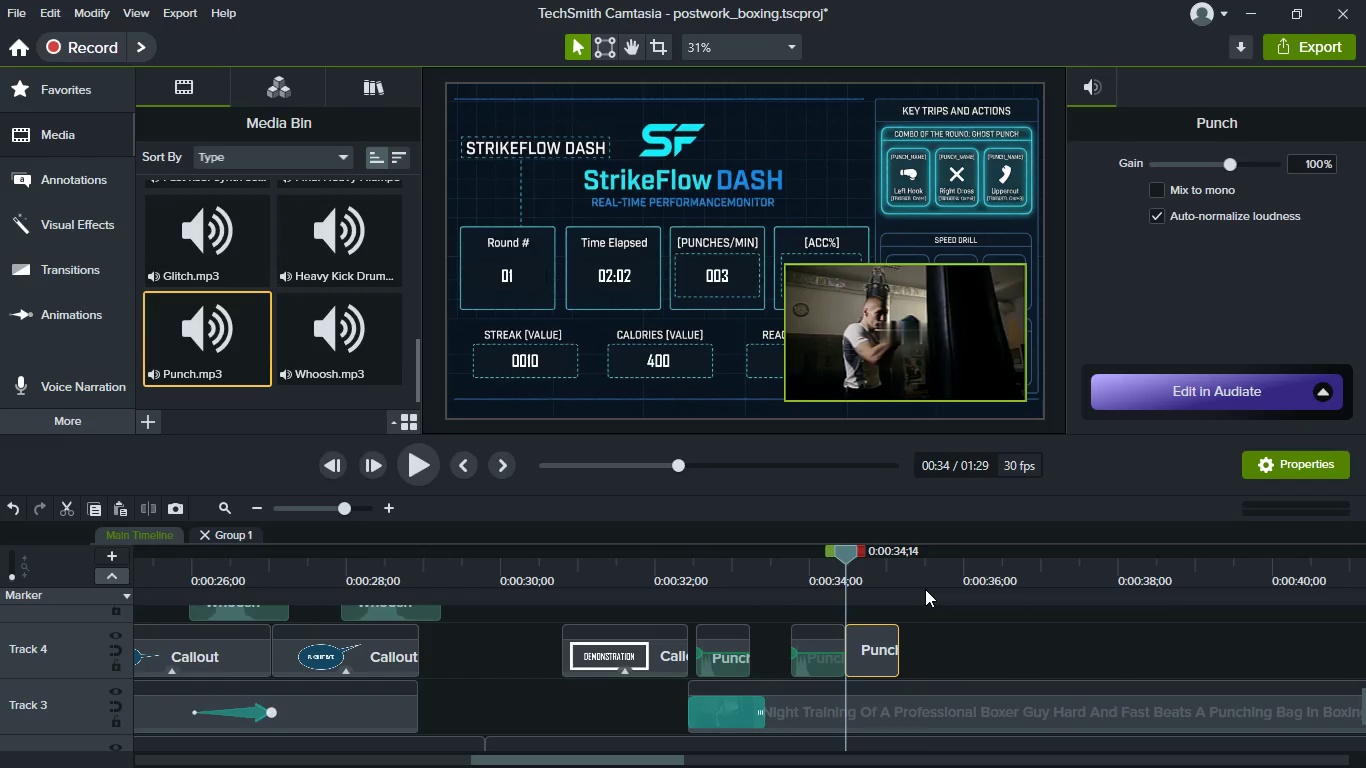 
left_click([925, 589])
 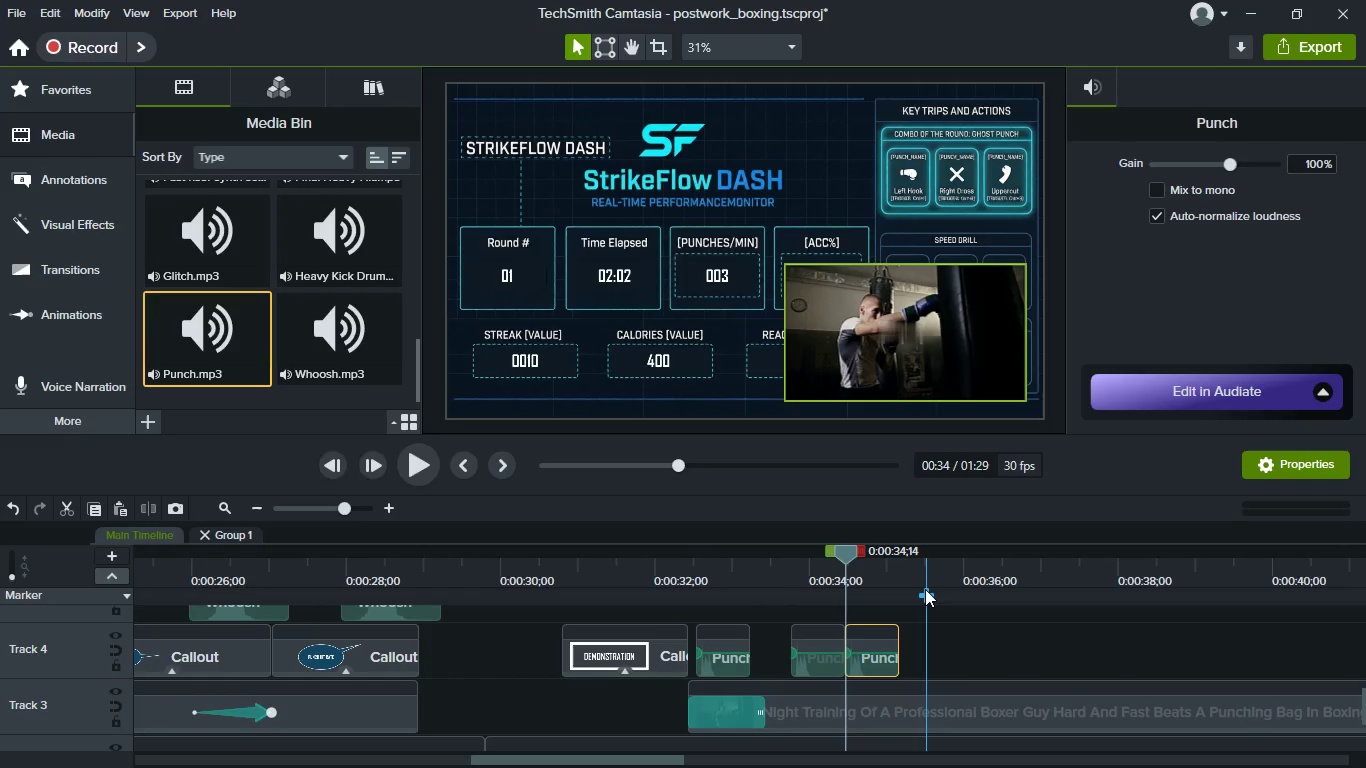 
key(Control+ControlLeft)
 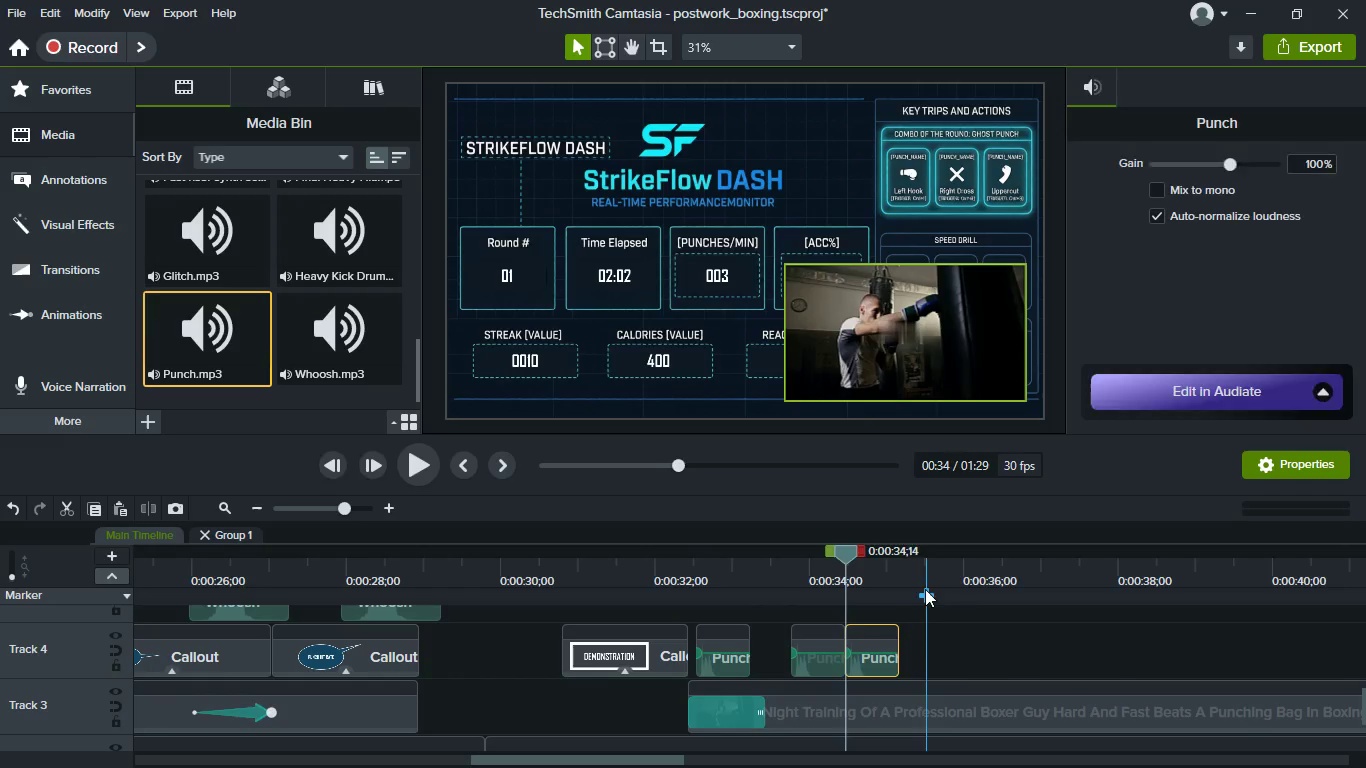 
key(Control+ControlLeft)
 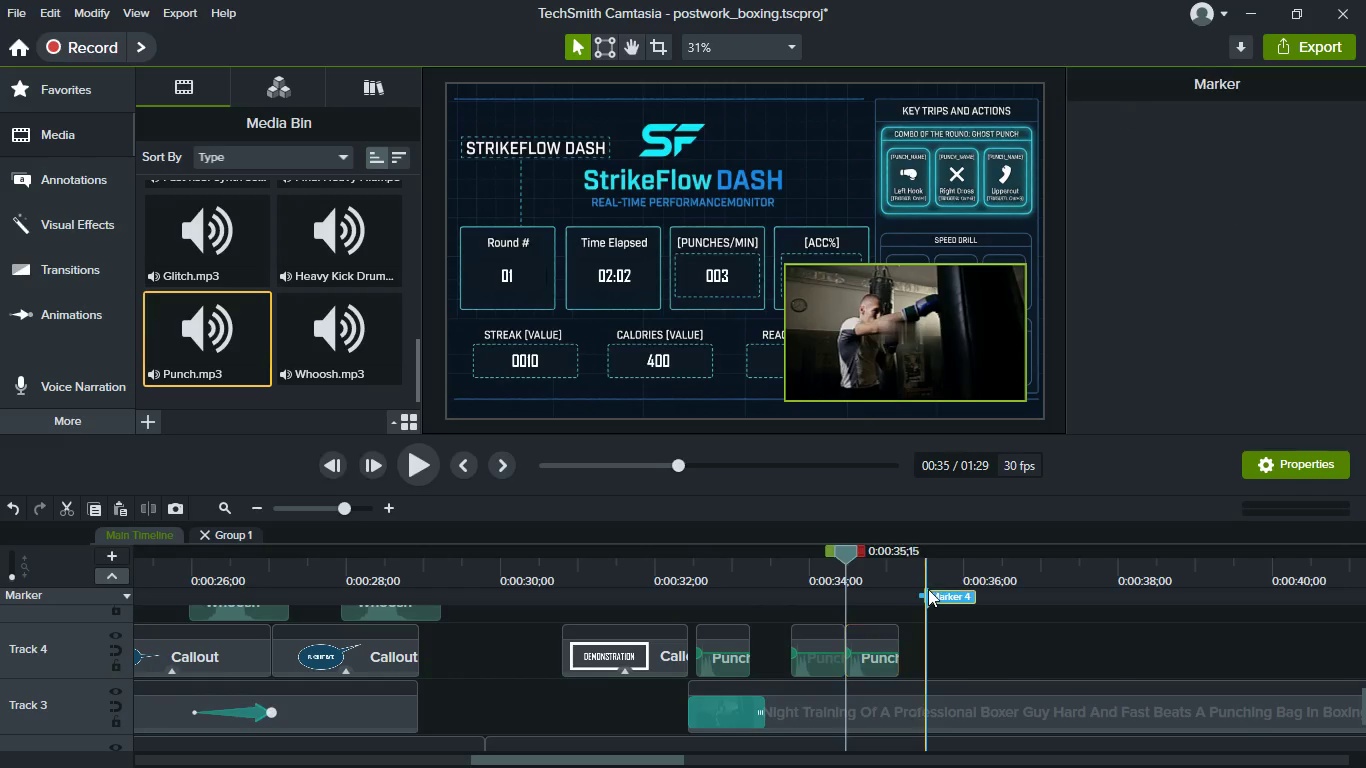 
key(Control+ControlLeft)
 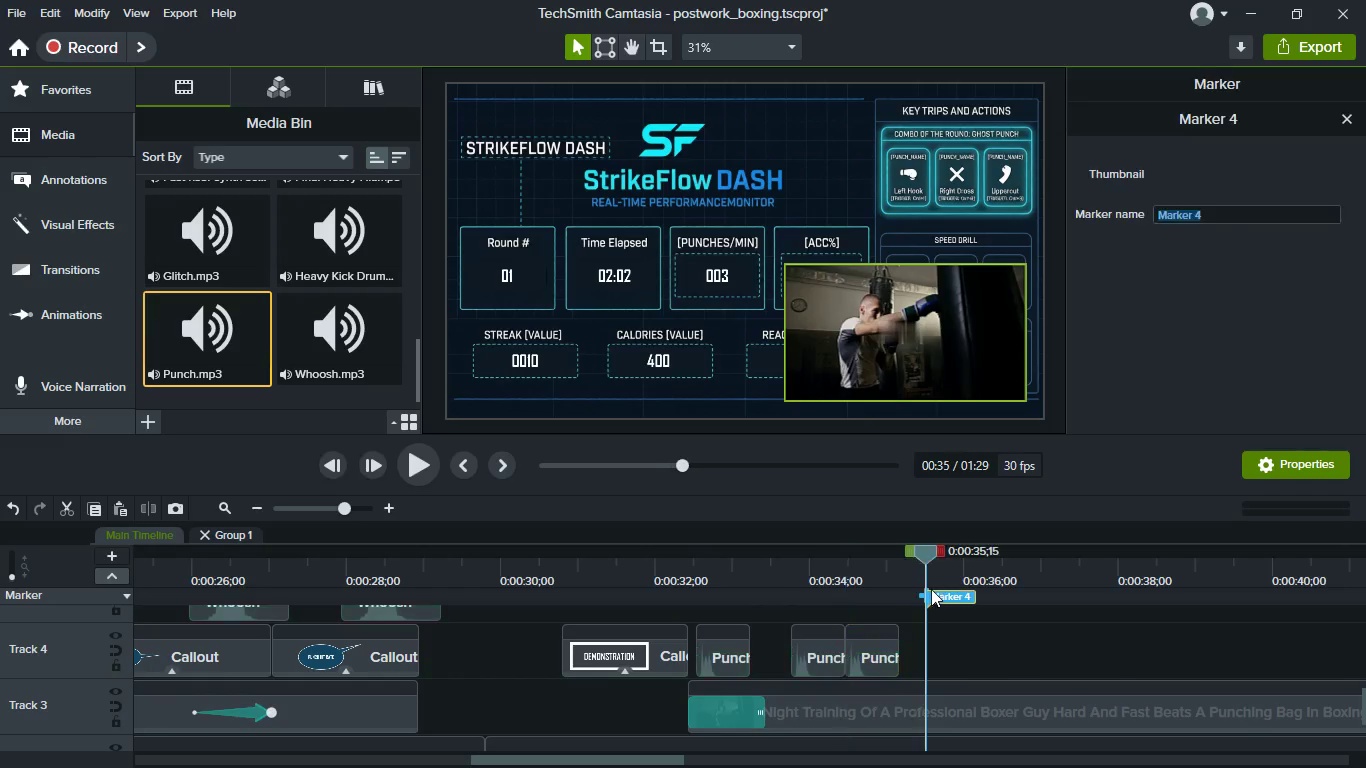 
key(Control+ControlLeft)
 